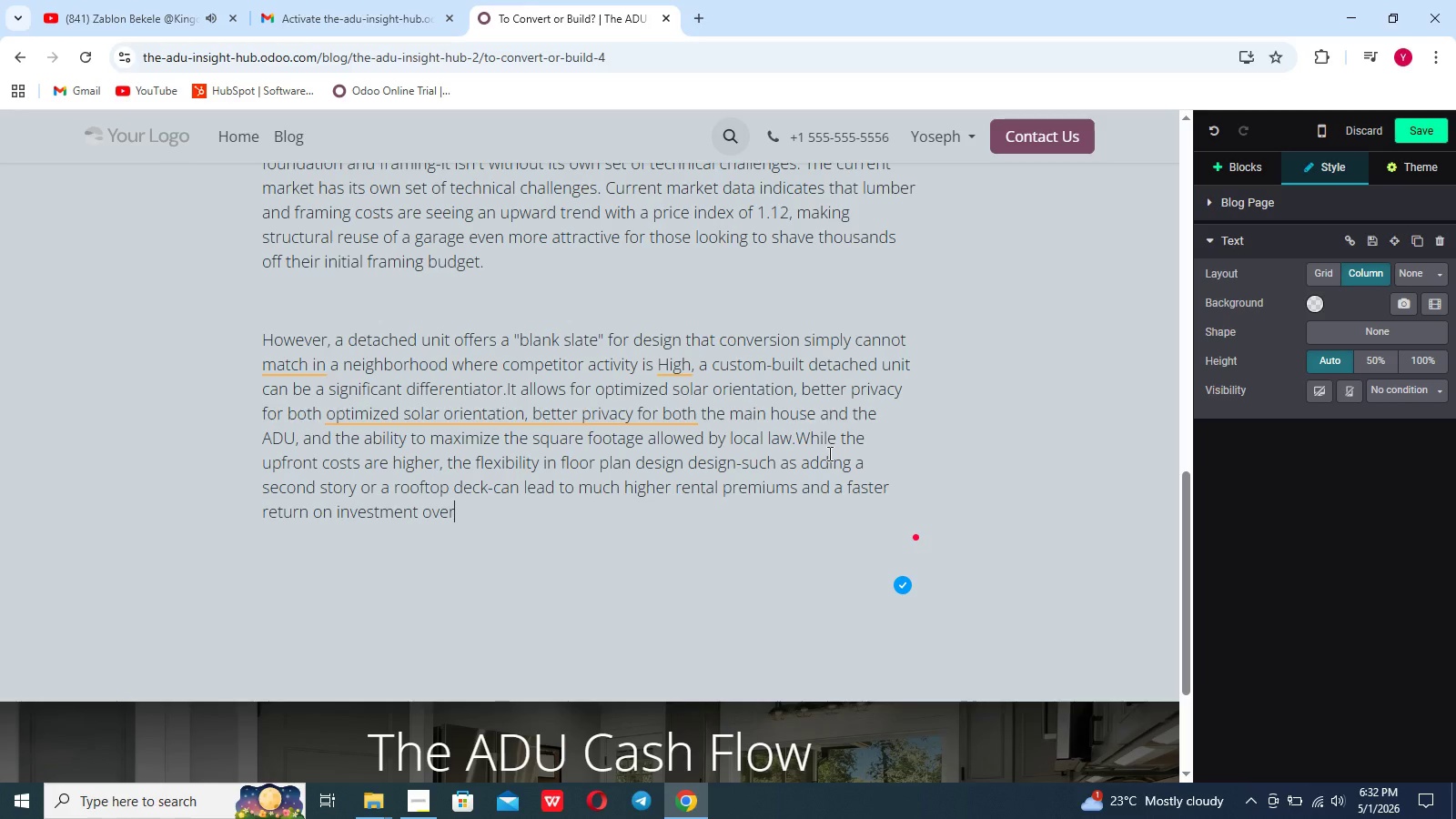 
type( the lifecycle of the building.)
 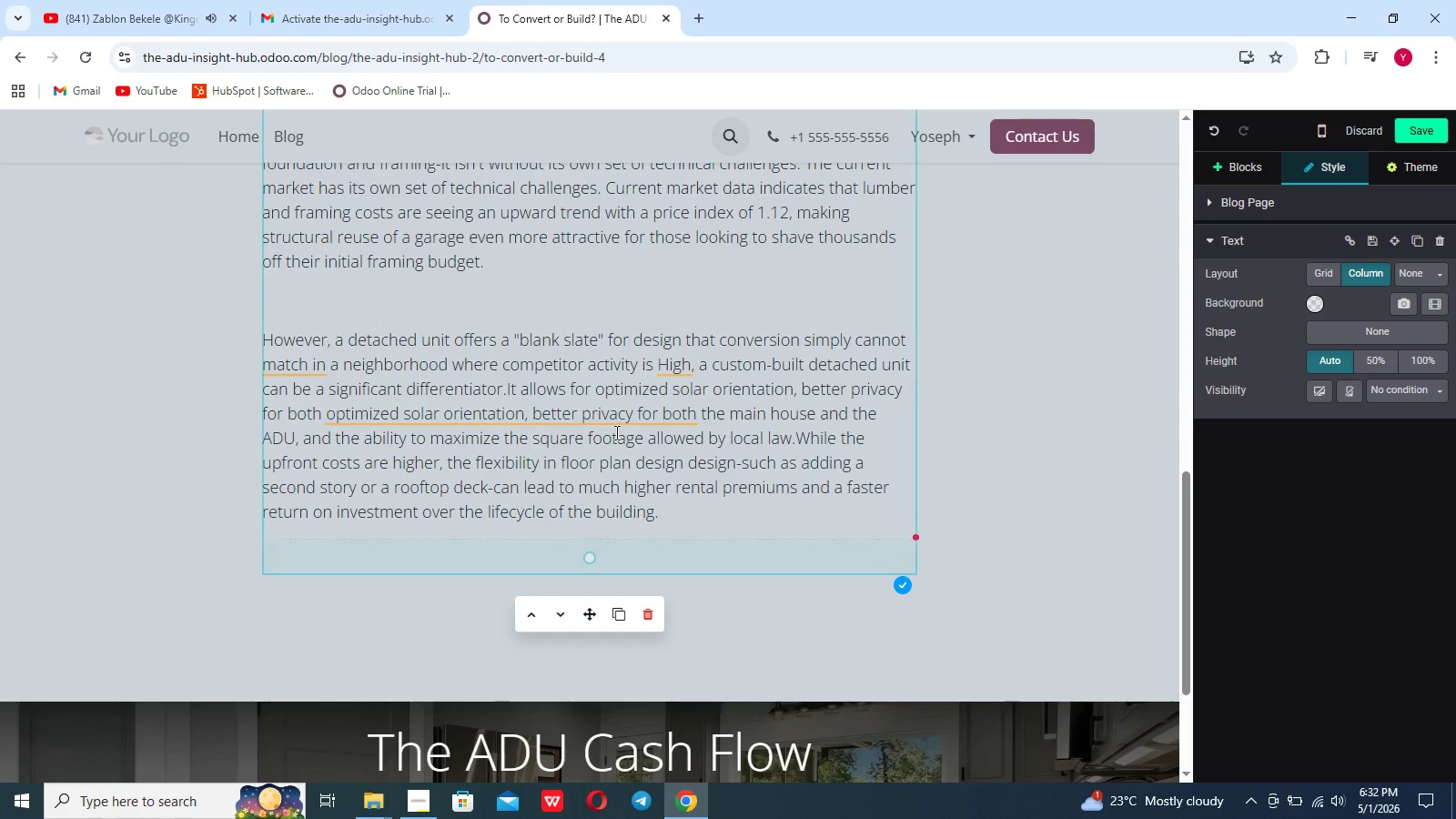 
left_click([608, 419])
 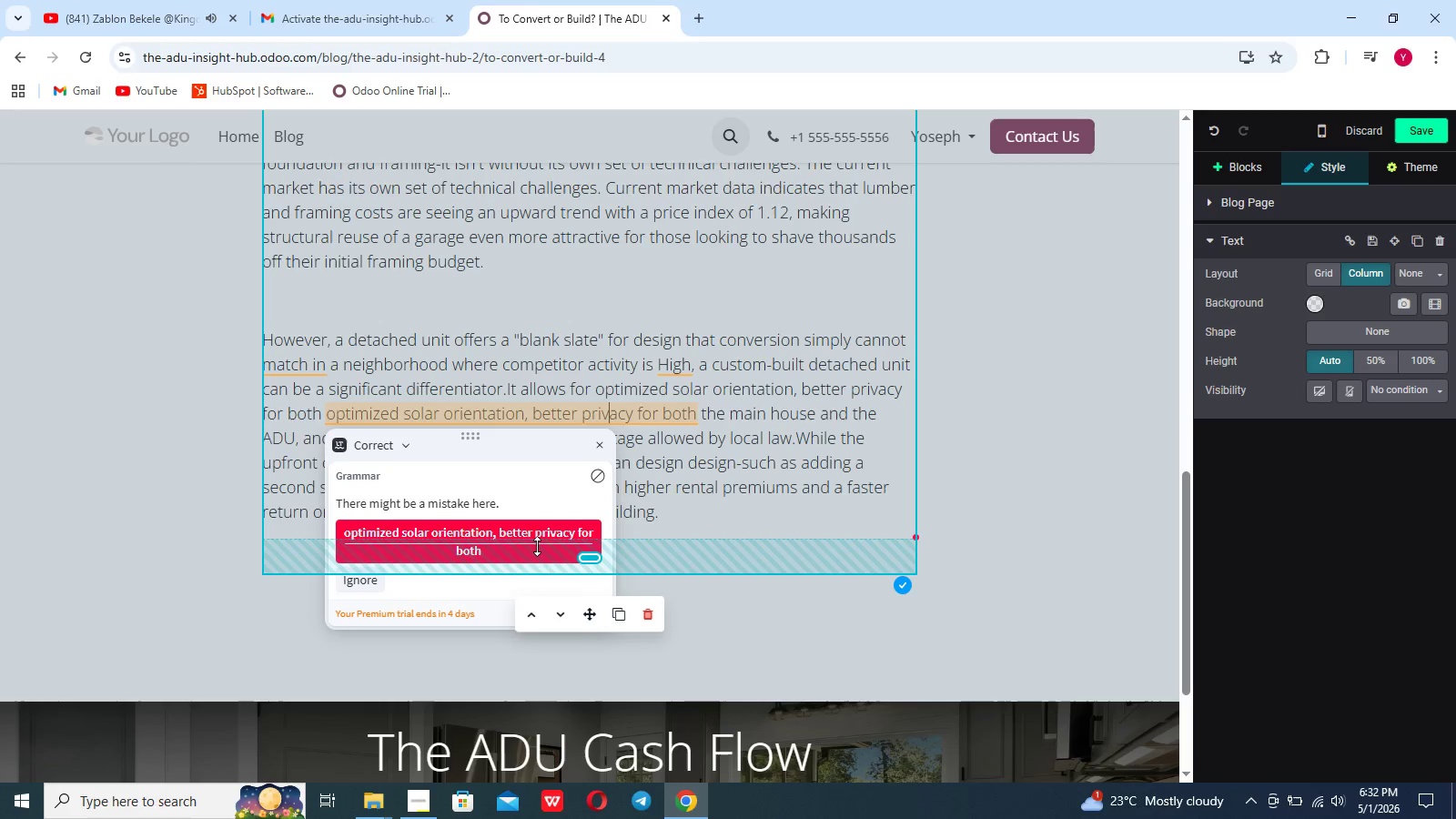 
left_click([534, 539])
 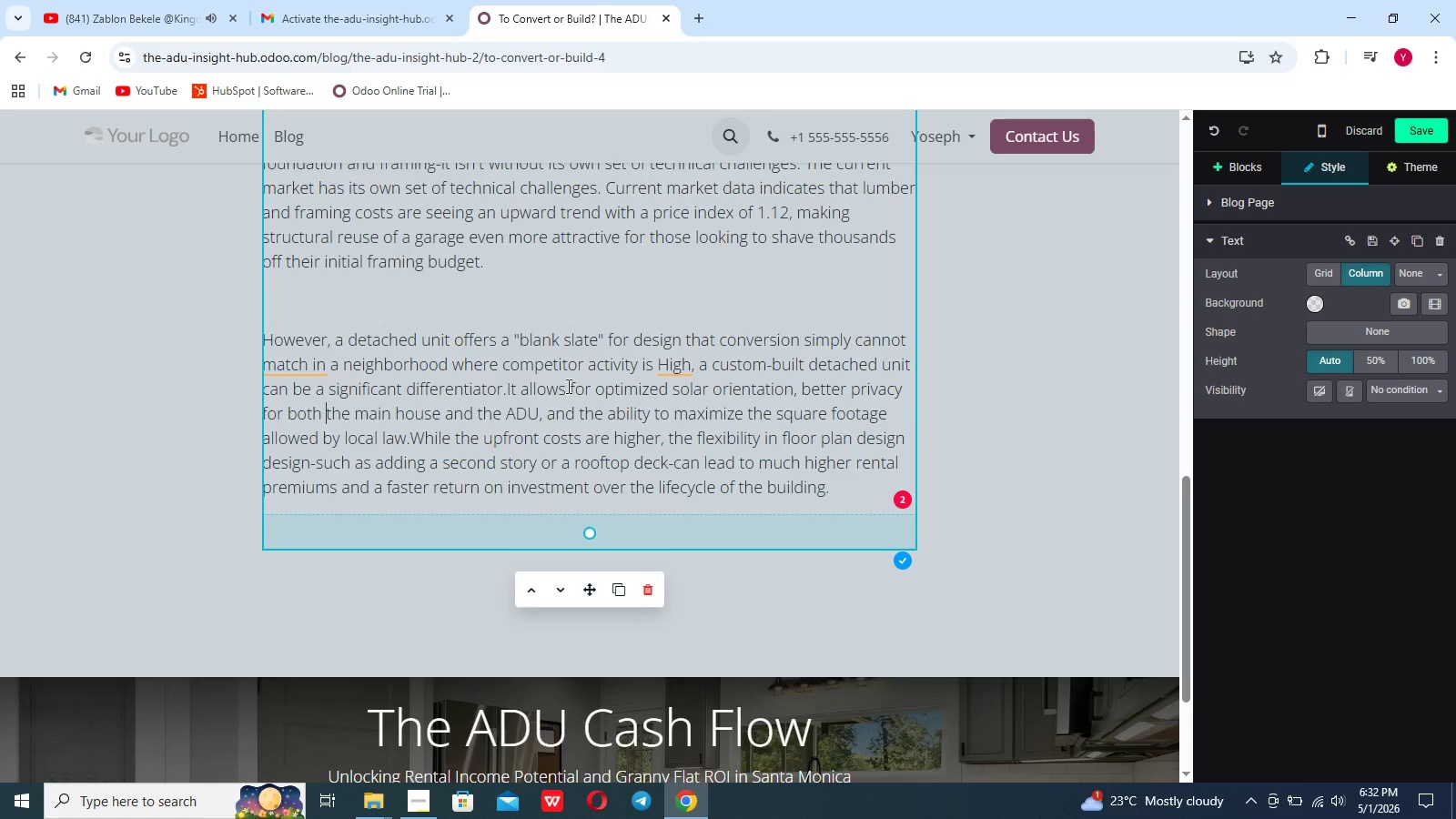 
wait(6.08)
 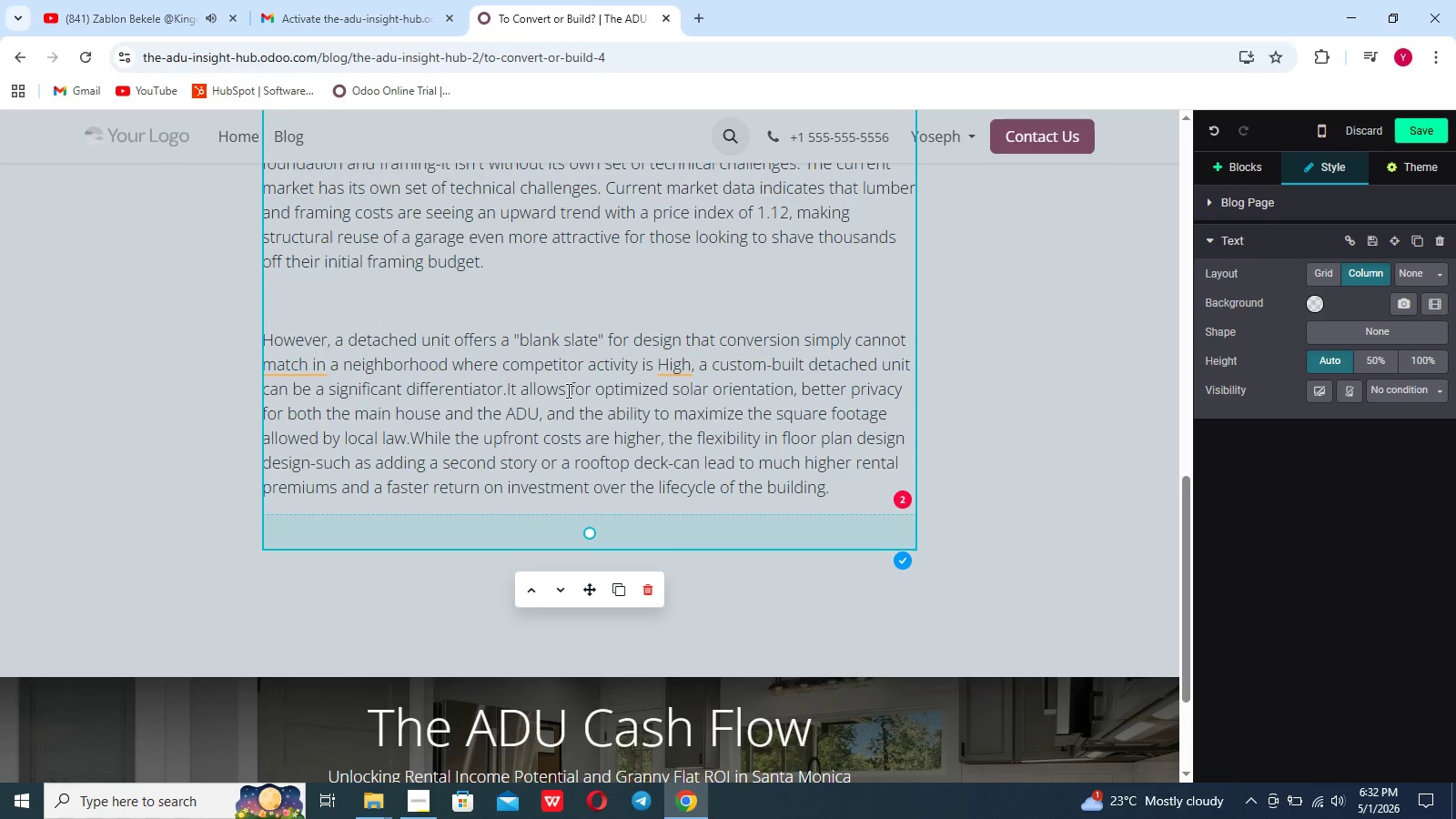 
left_click([664, 372])
 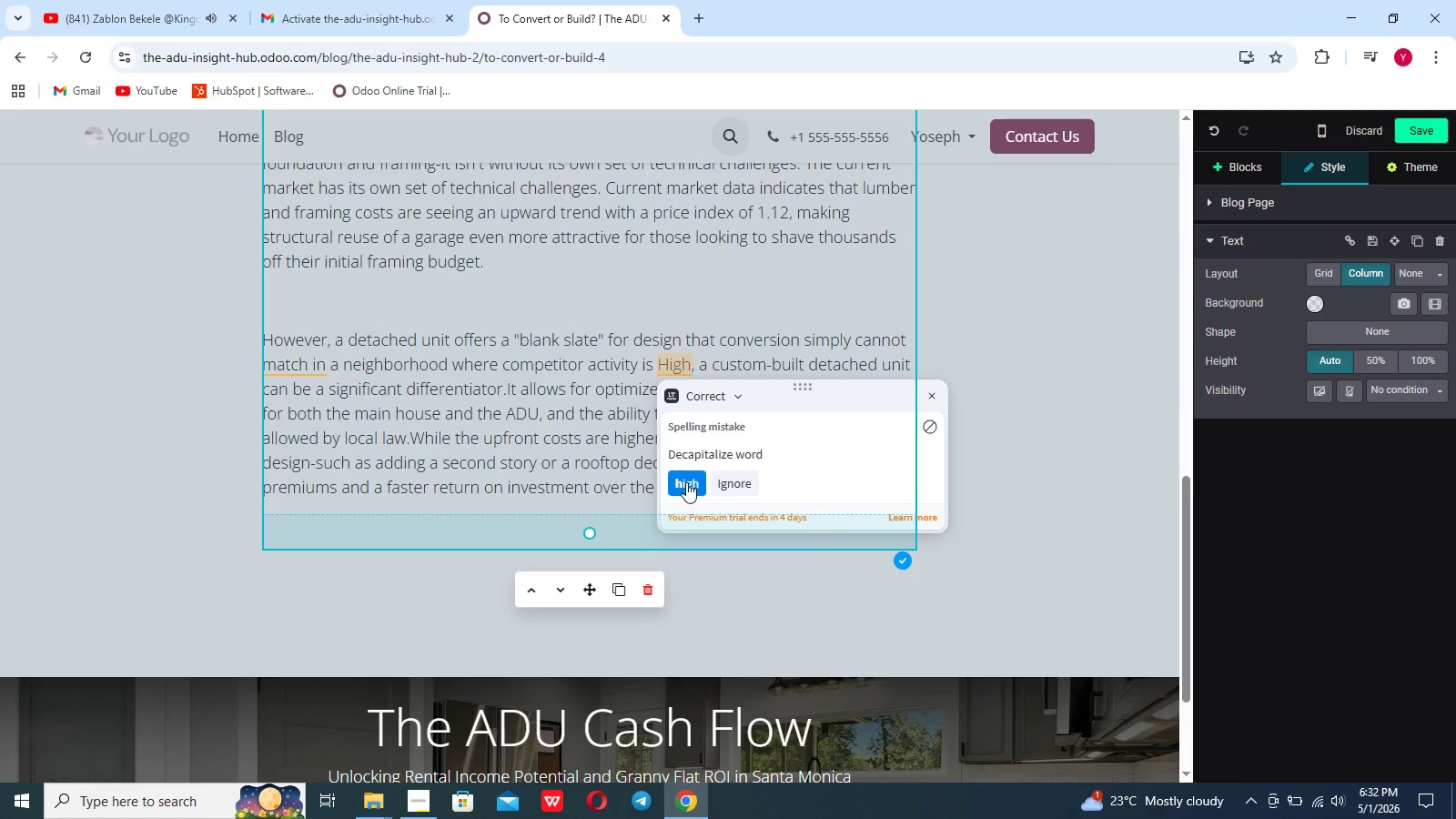 
left_click([686, 482])
 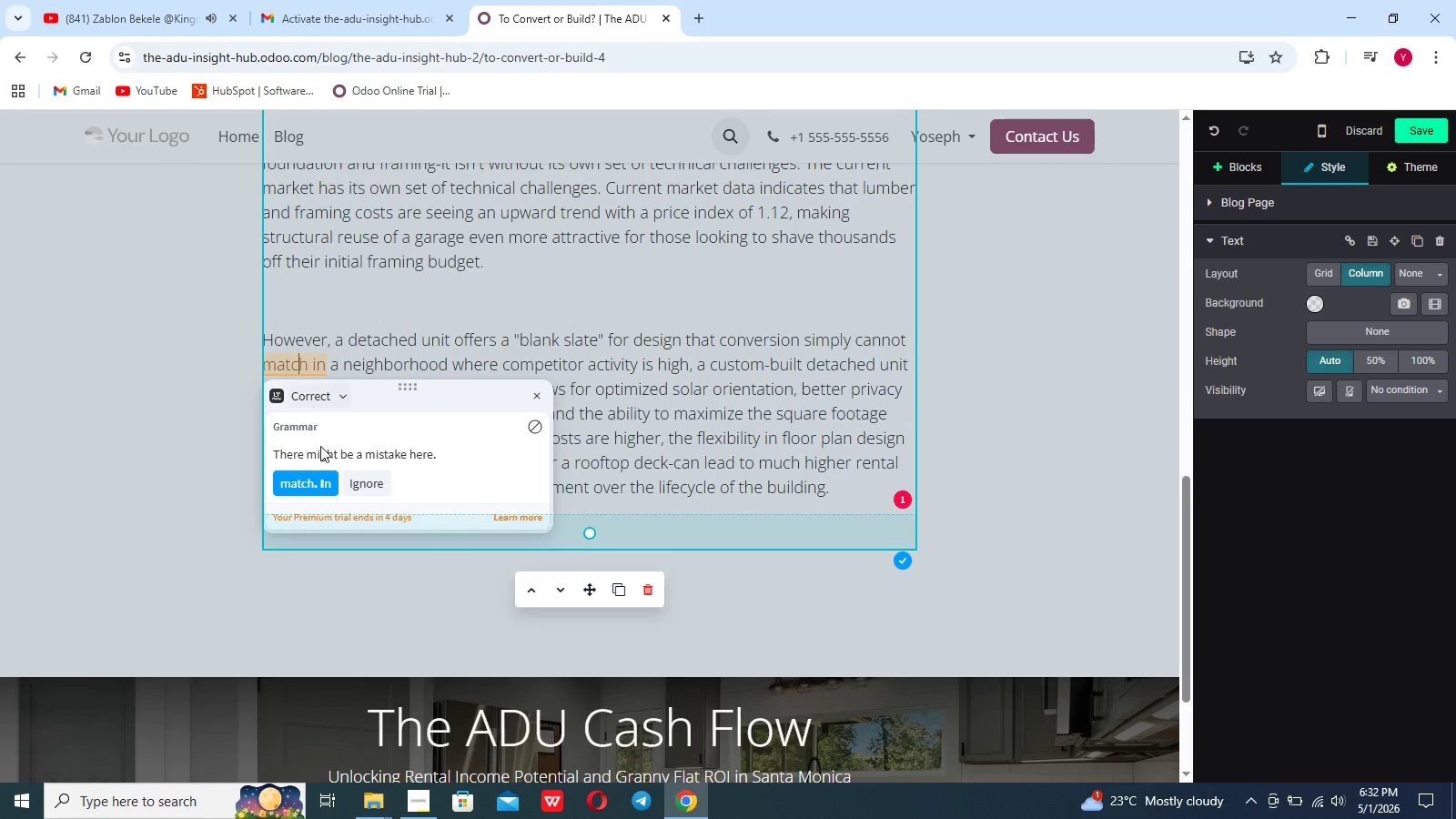 
left_click([314, 485])
 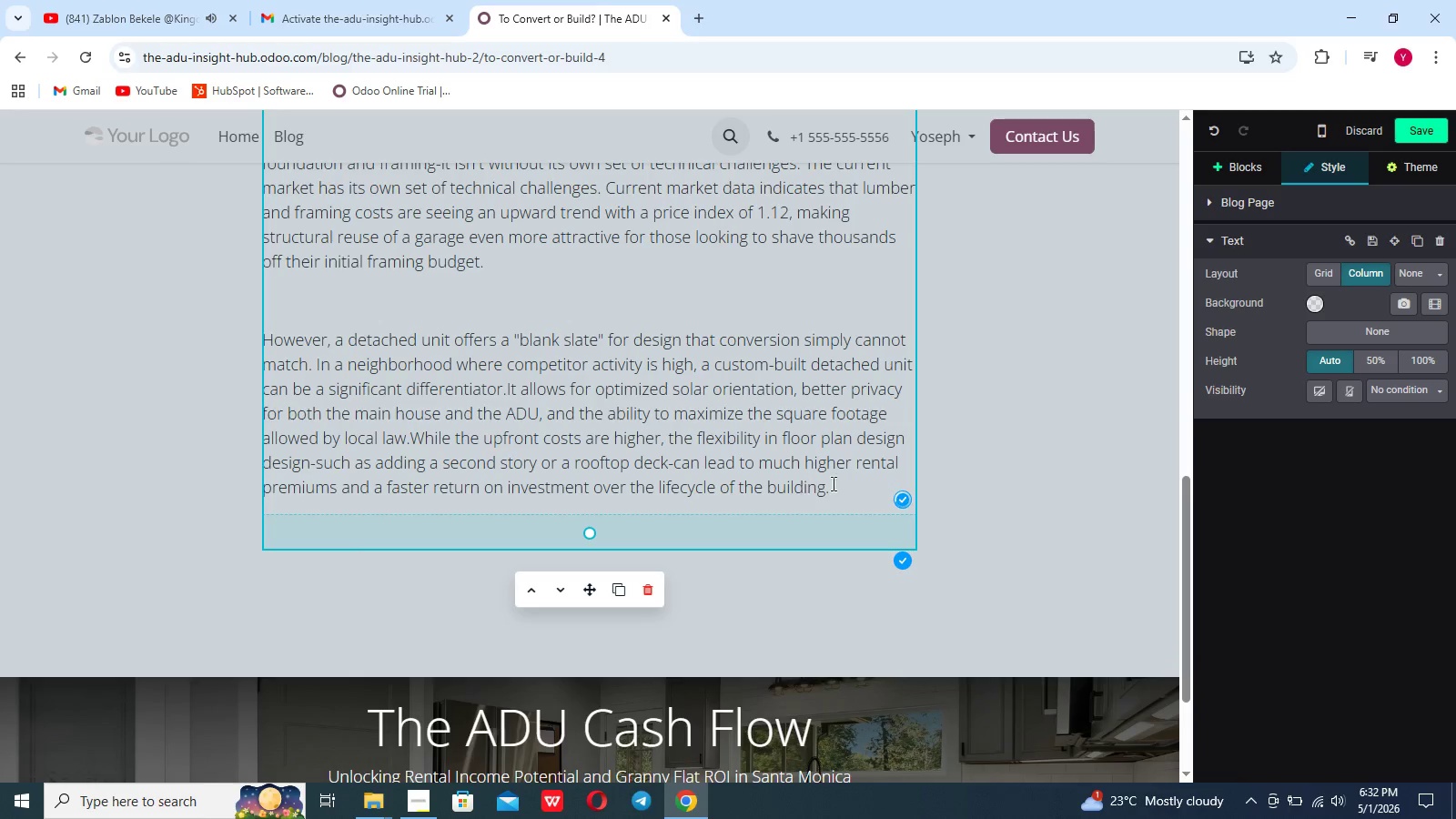 
left_click([834, 483])
 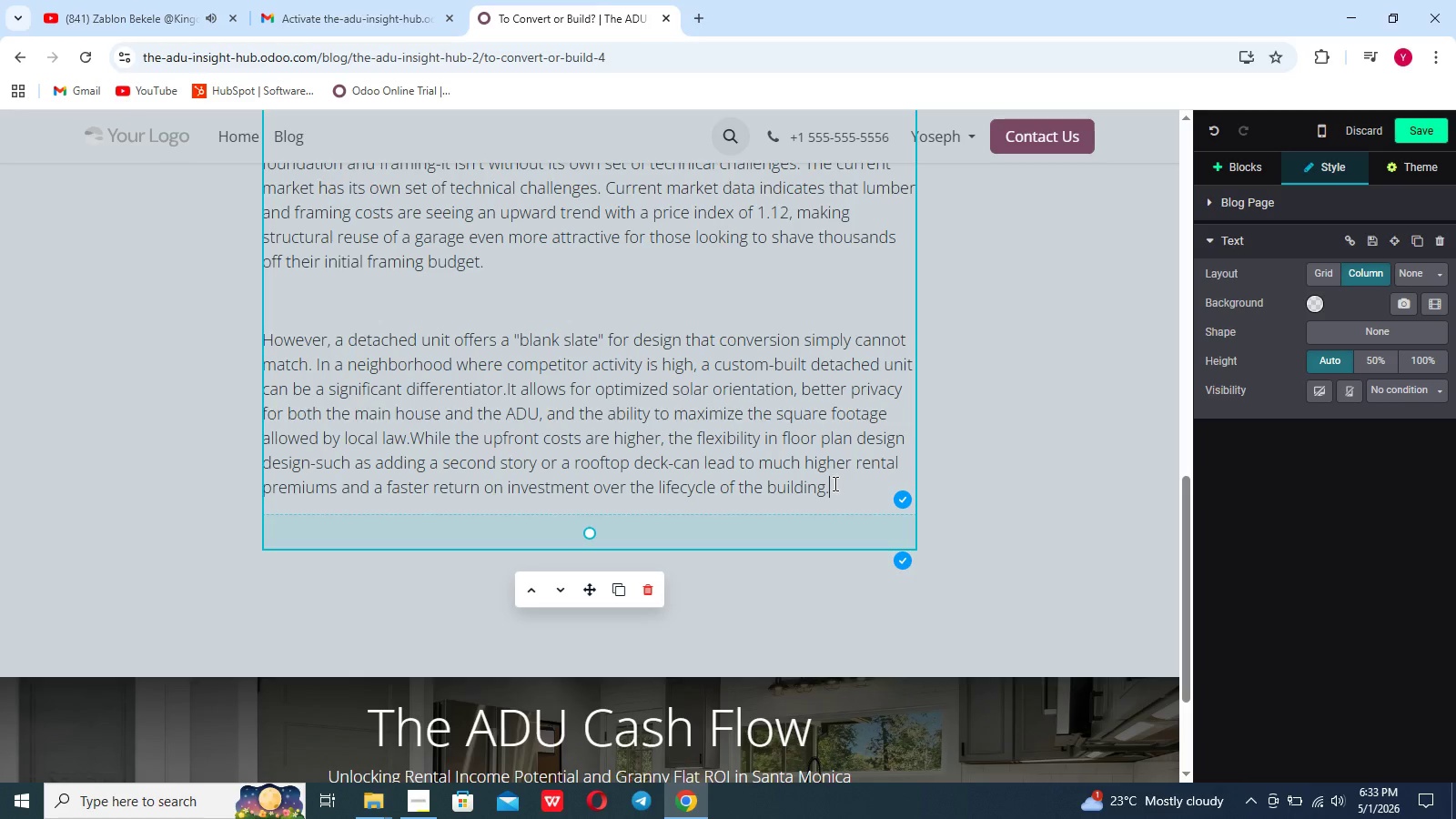 
wait(8.52)
 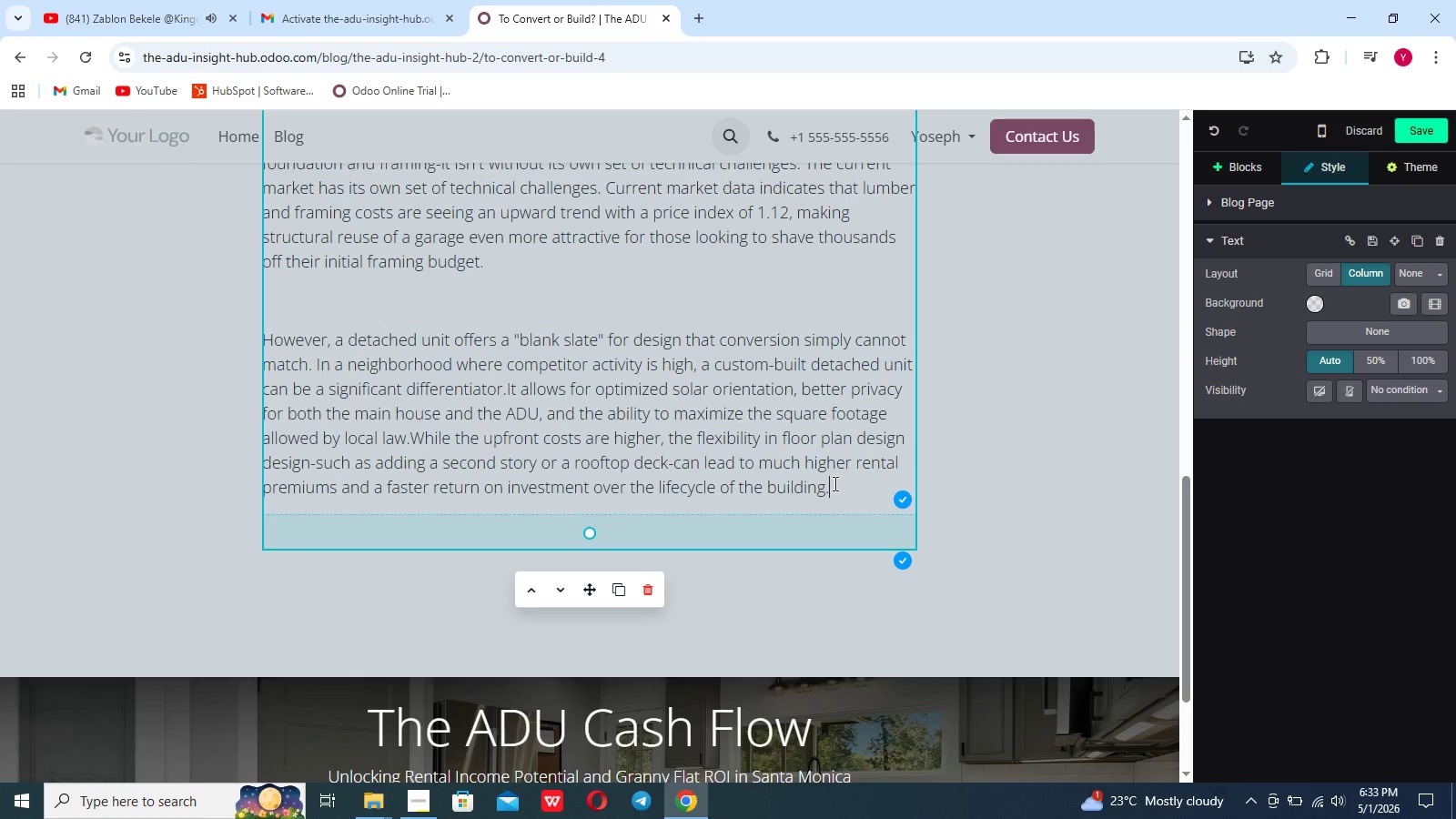 
key(Enter)
 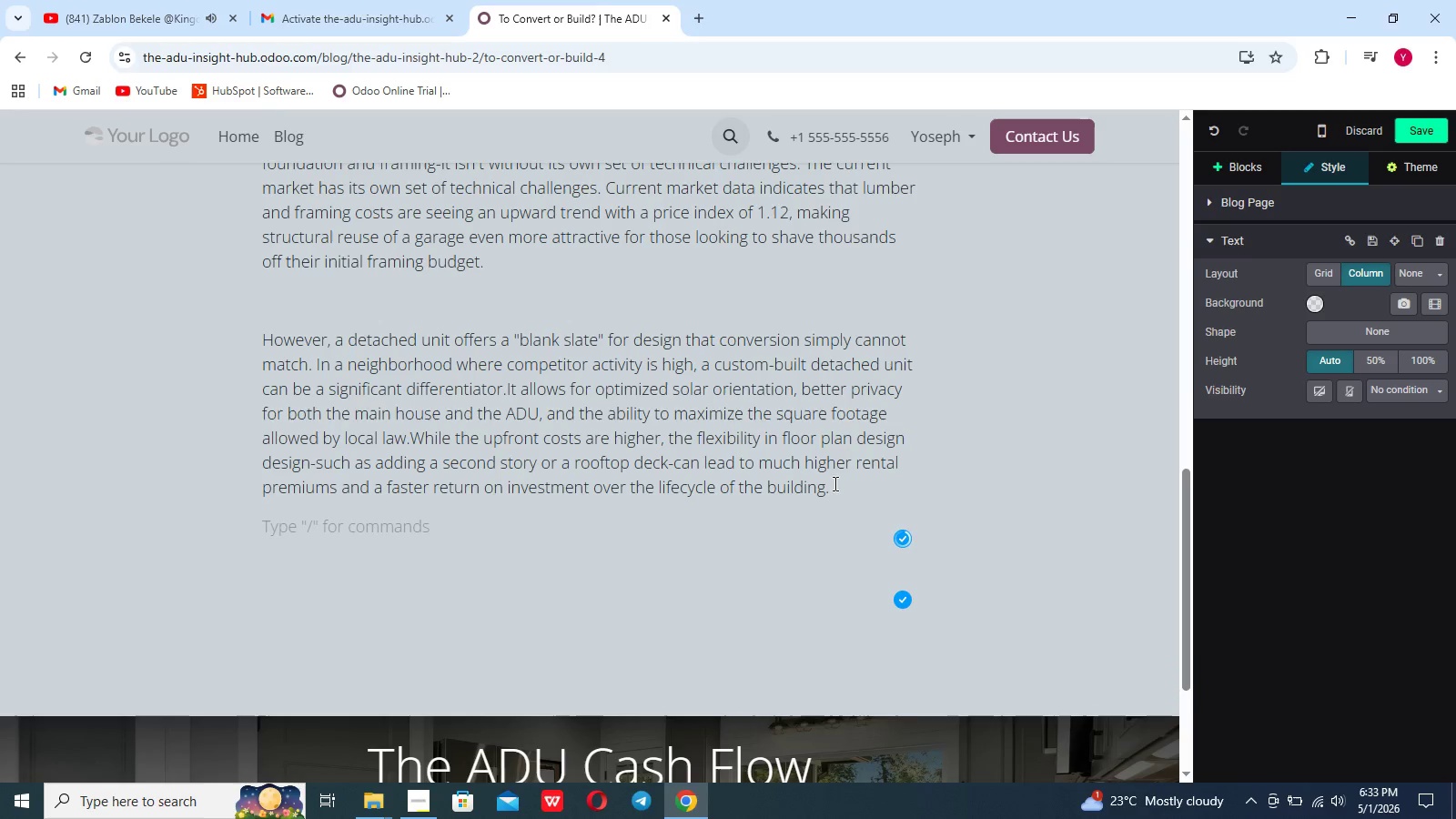 
key(Enter)
 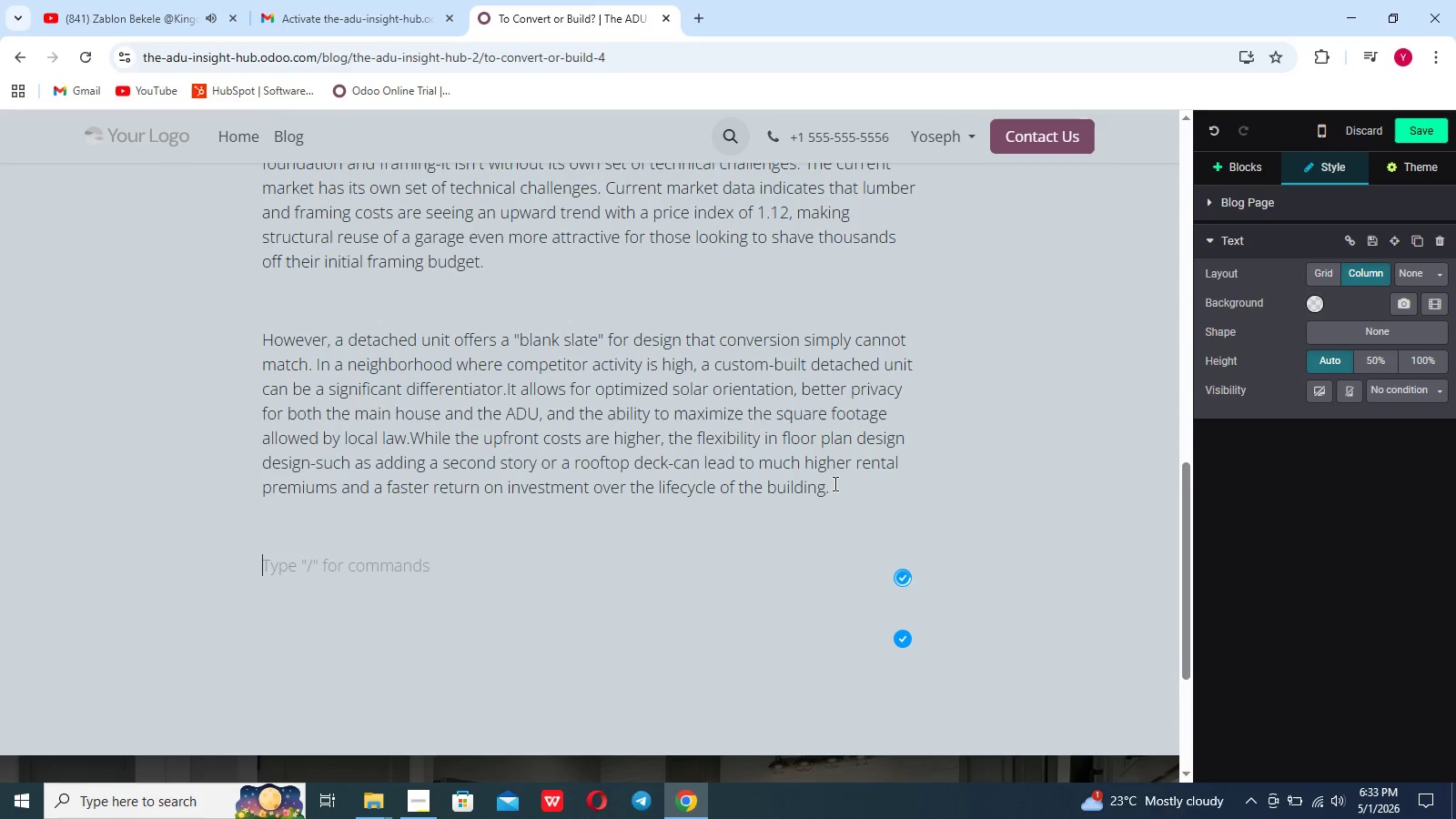 
type(MANAGU===)
key(Backspace)
key(Backspace)
key(Backspace)
key(Backspace)
key(Backspace)
key(Backspace)
key(Backspace)
key(Backspace)
type(sns)
key(Backspace)
key(Backspace)
key(Backspace)
type(anaging these costs reqyu)
key(Backspace)
key(Backspace)
type(uires a stra)
 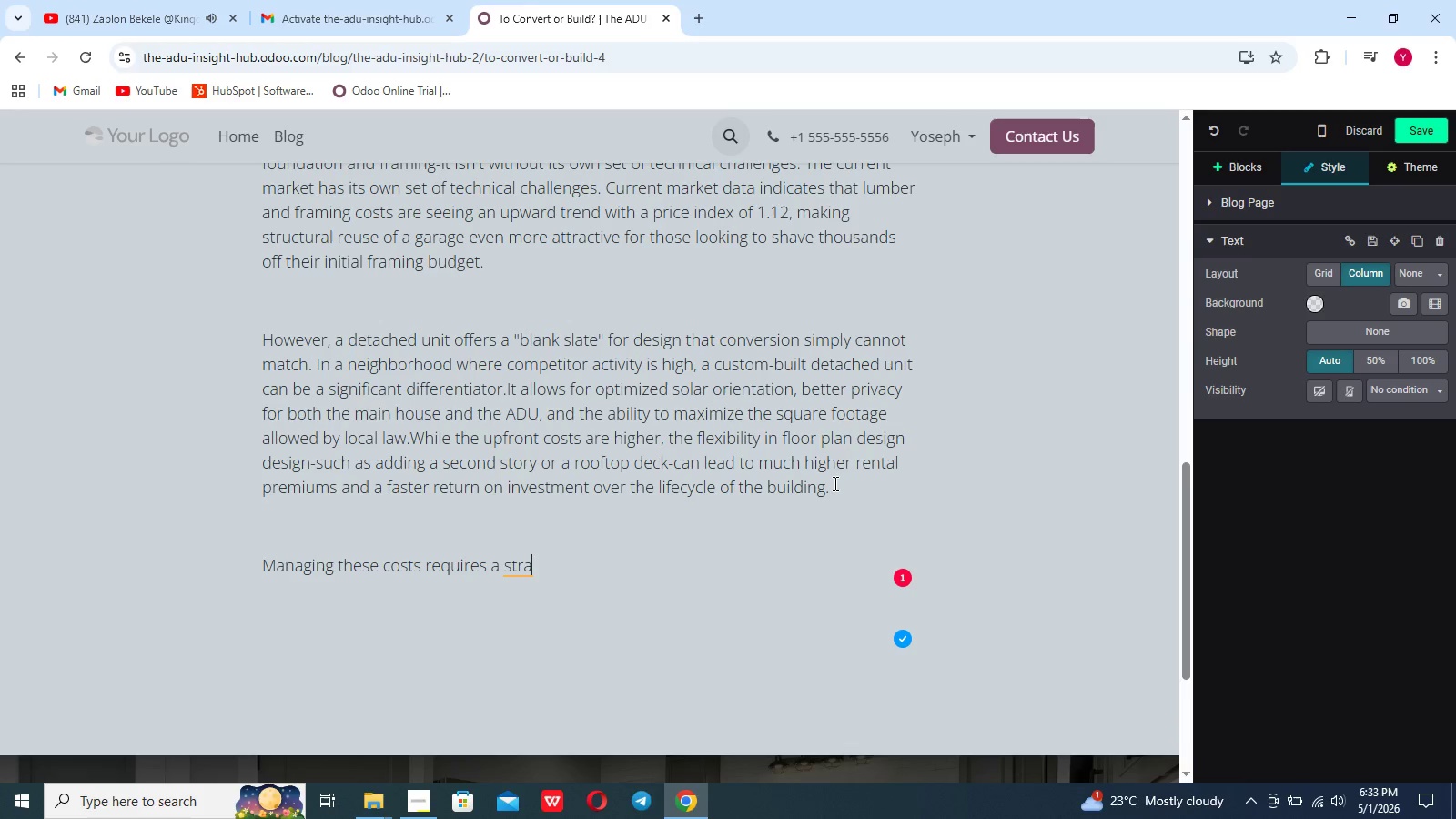 
wait(7.08)
 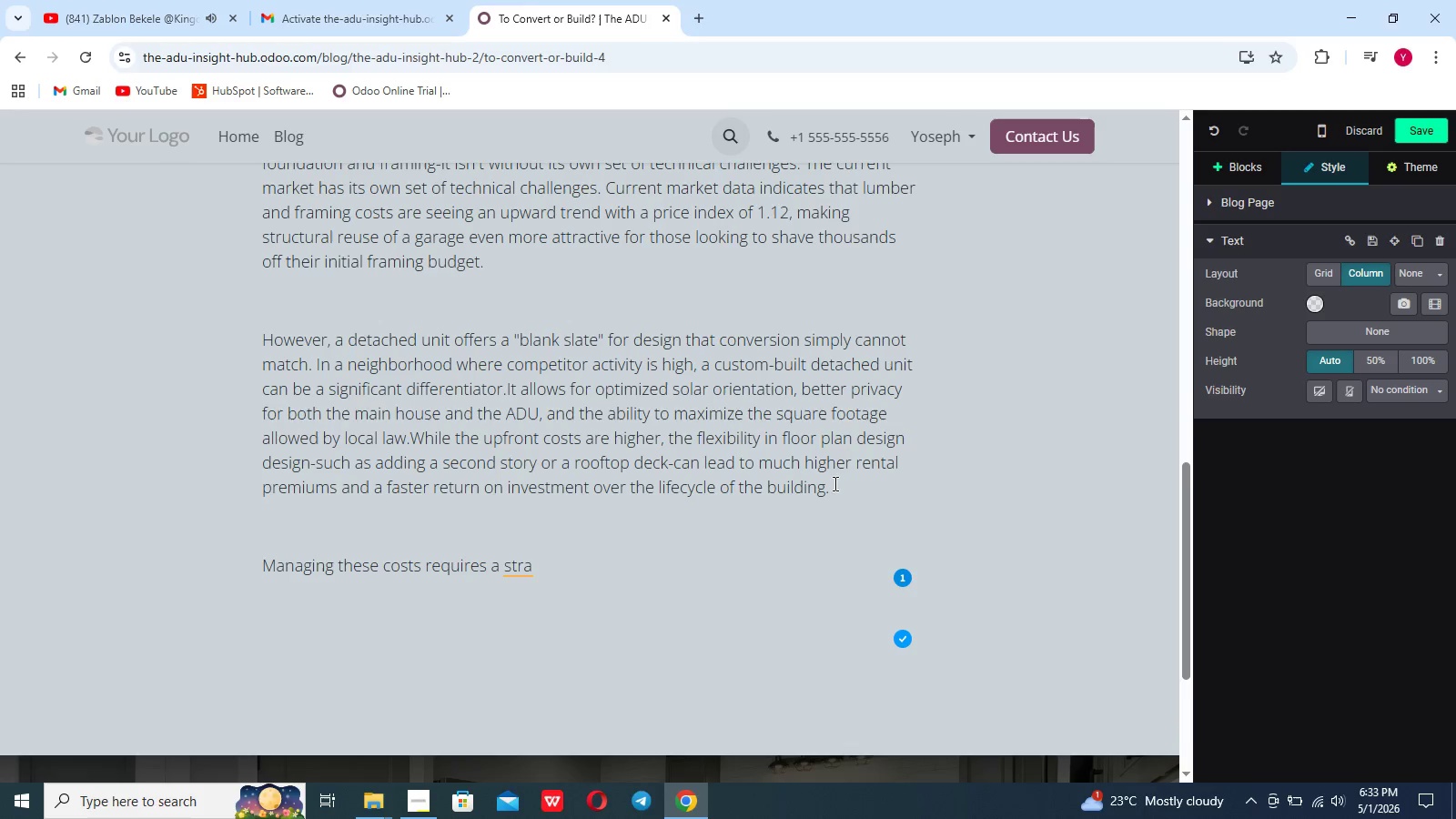 
type(tegic approache )
key(Backspace)
key(Backspace)
type( to materials selection and labor  for conversions, the focus is often on seismic re)
 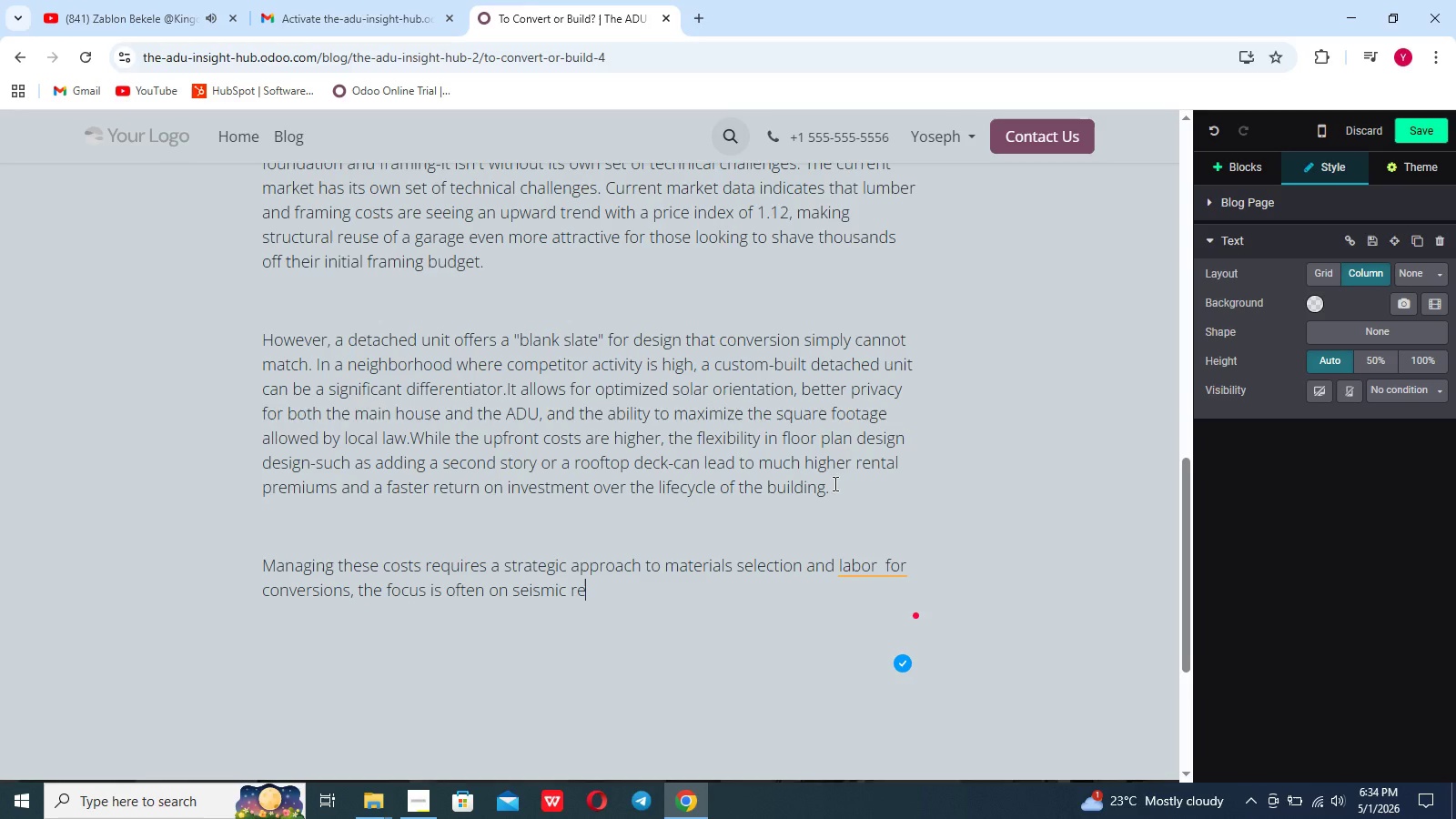 
type(trofitting and moisture)
 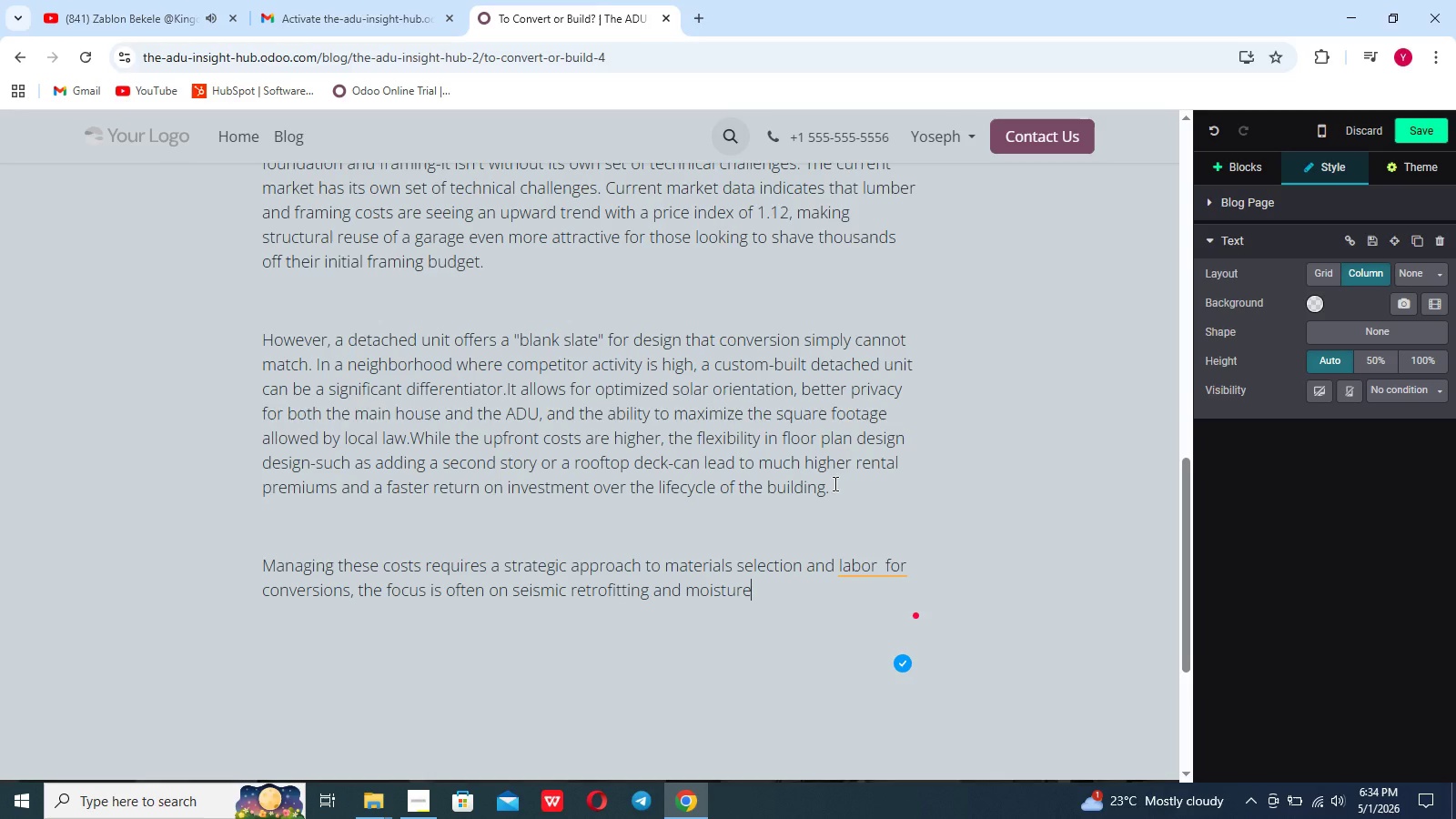 
type( barriers, when)
 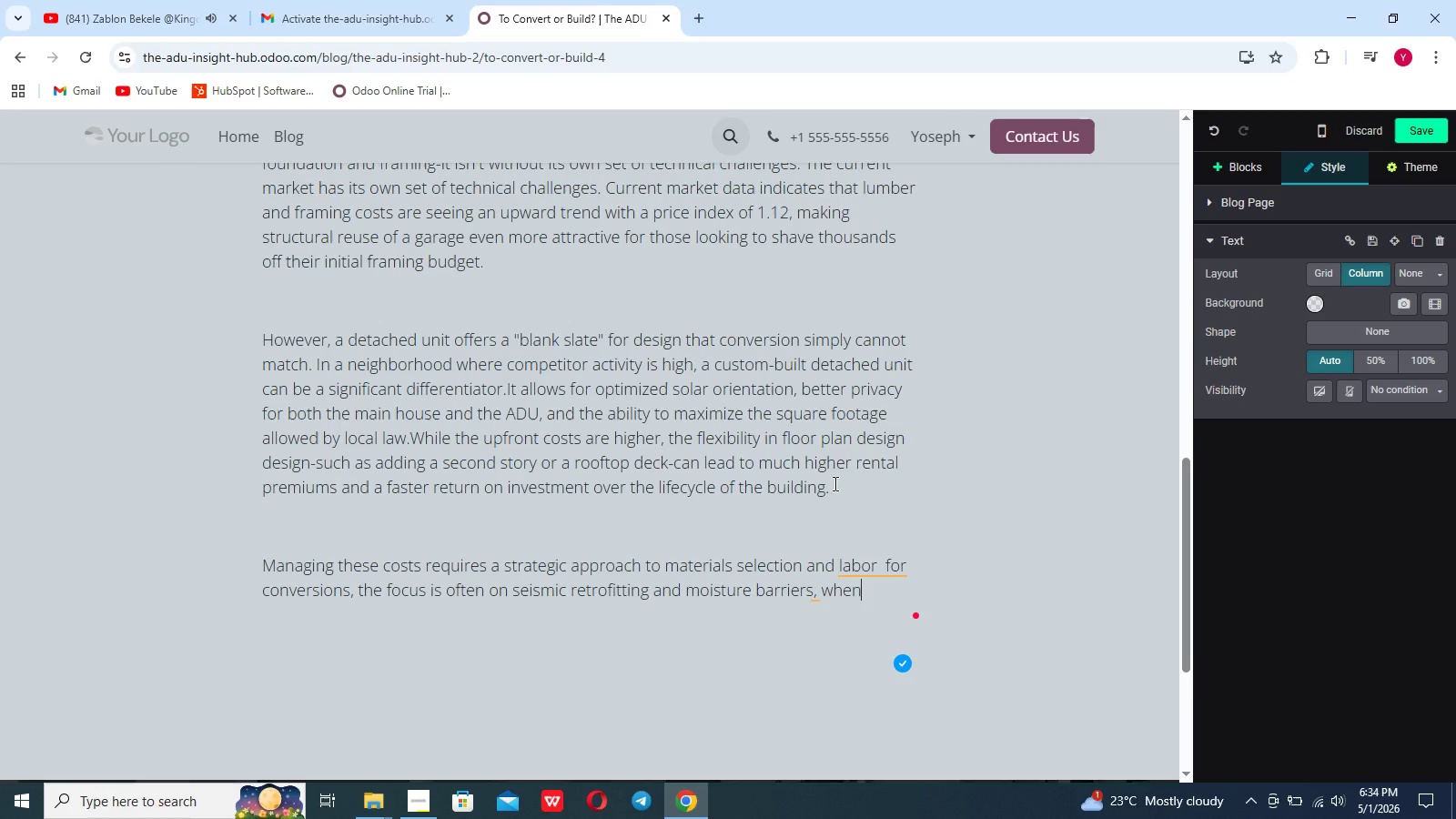 
key(Backspace)
key(Backspace)
type(ereas)
 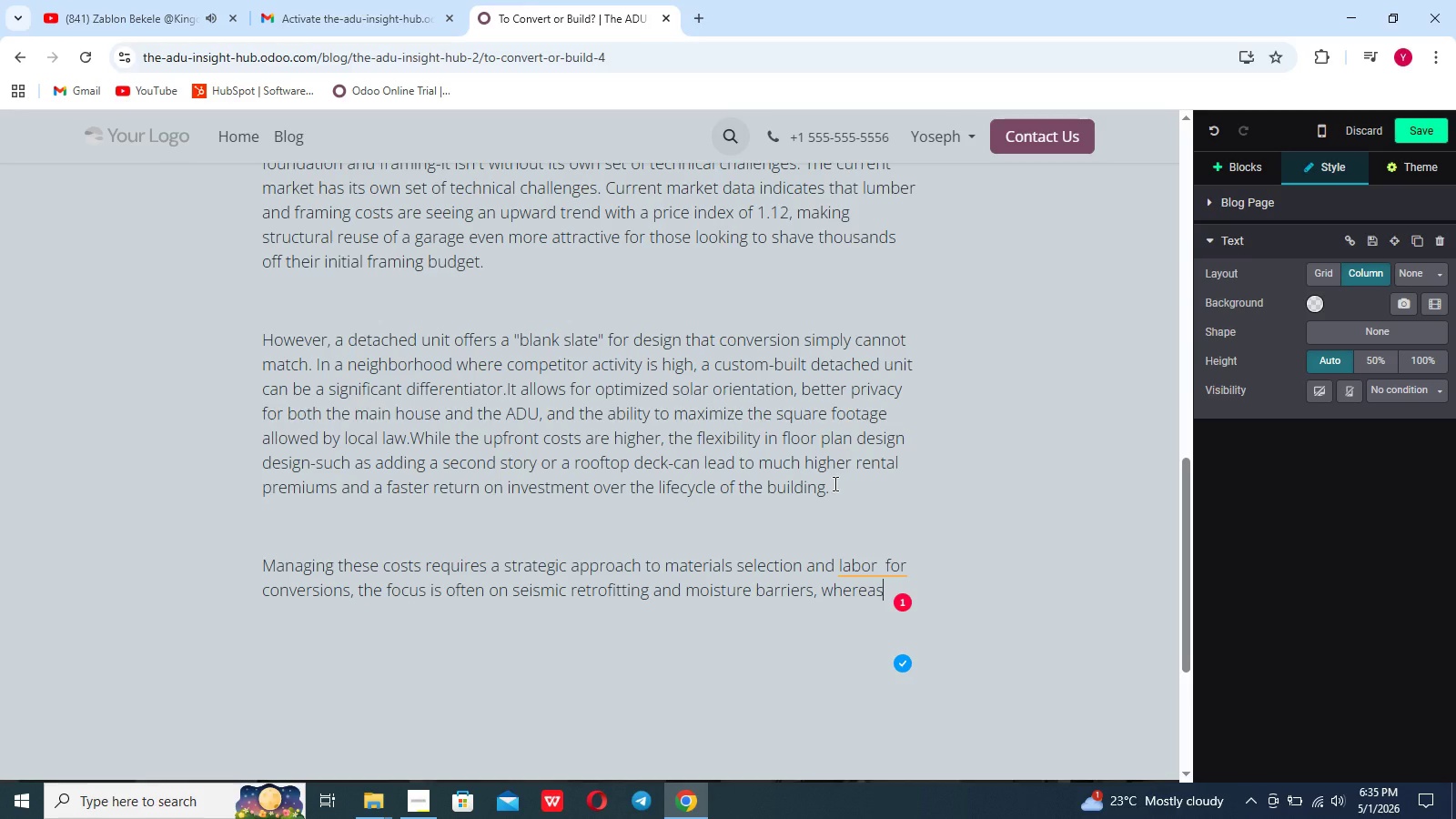 
wait(13.8)
 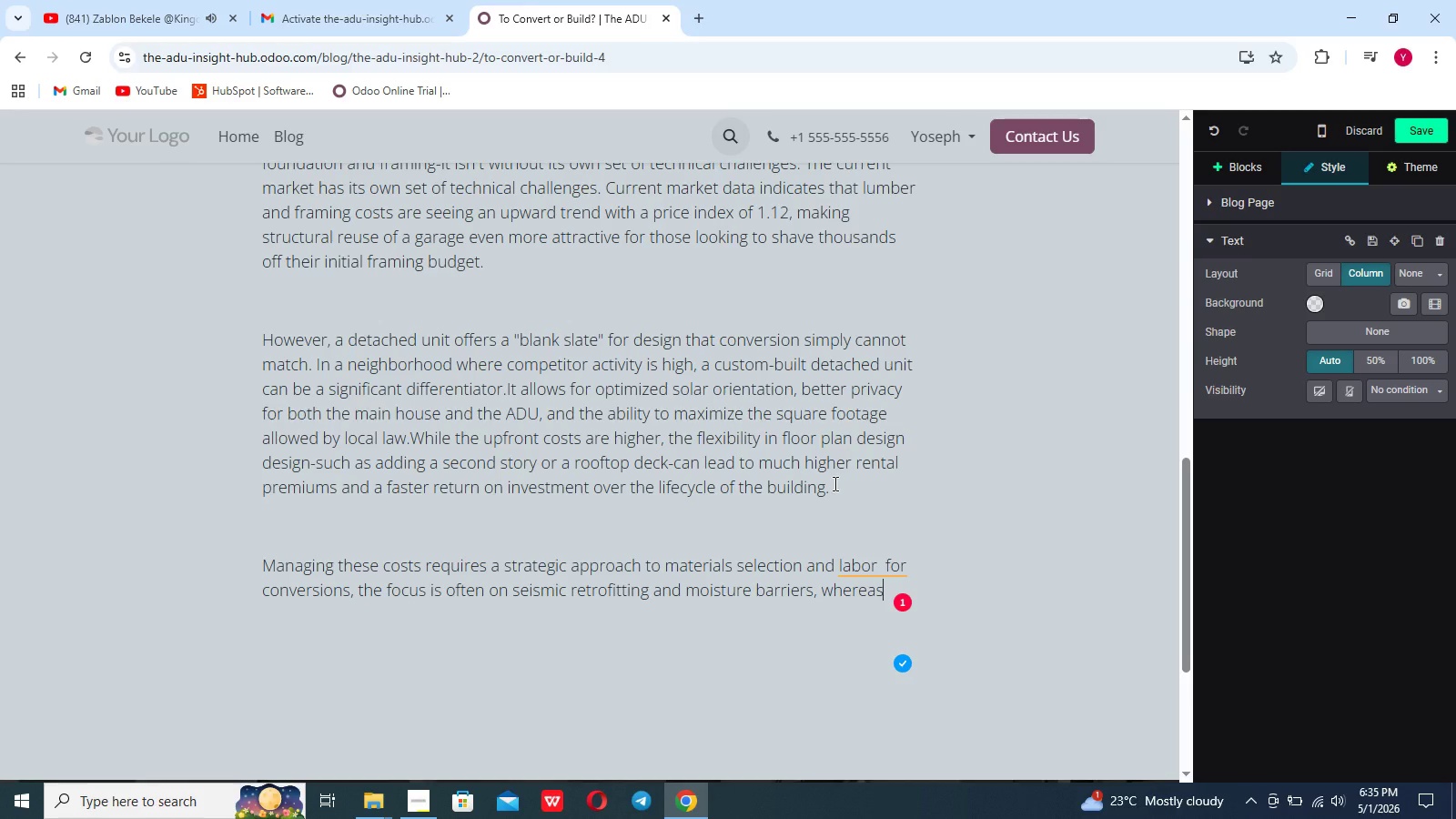 
type( detached units )
 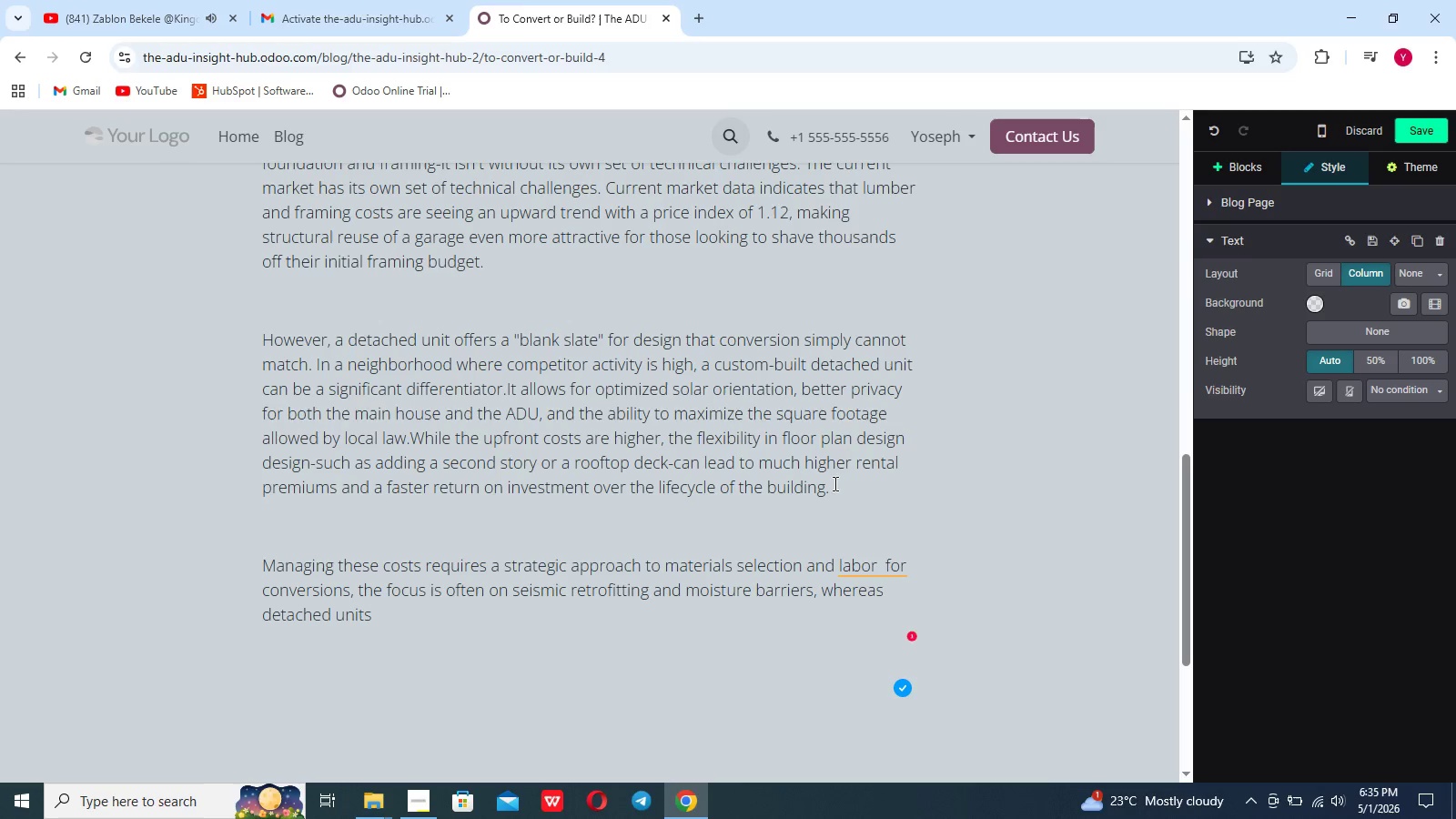 
wait(6.42)
 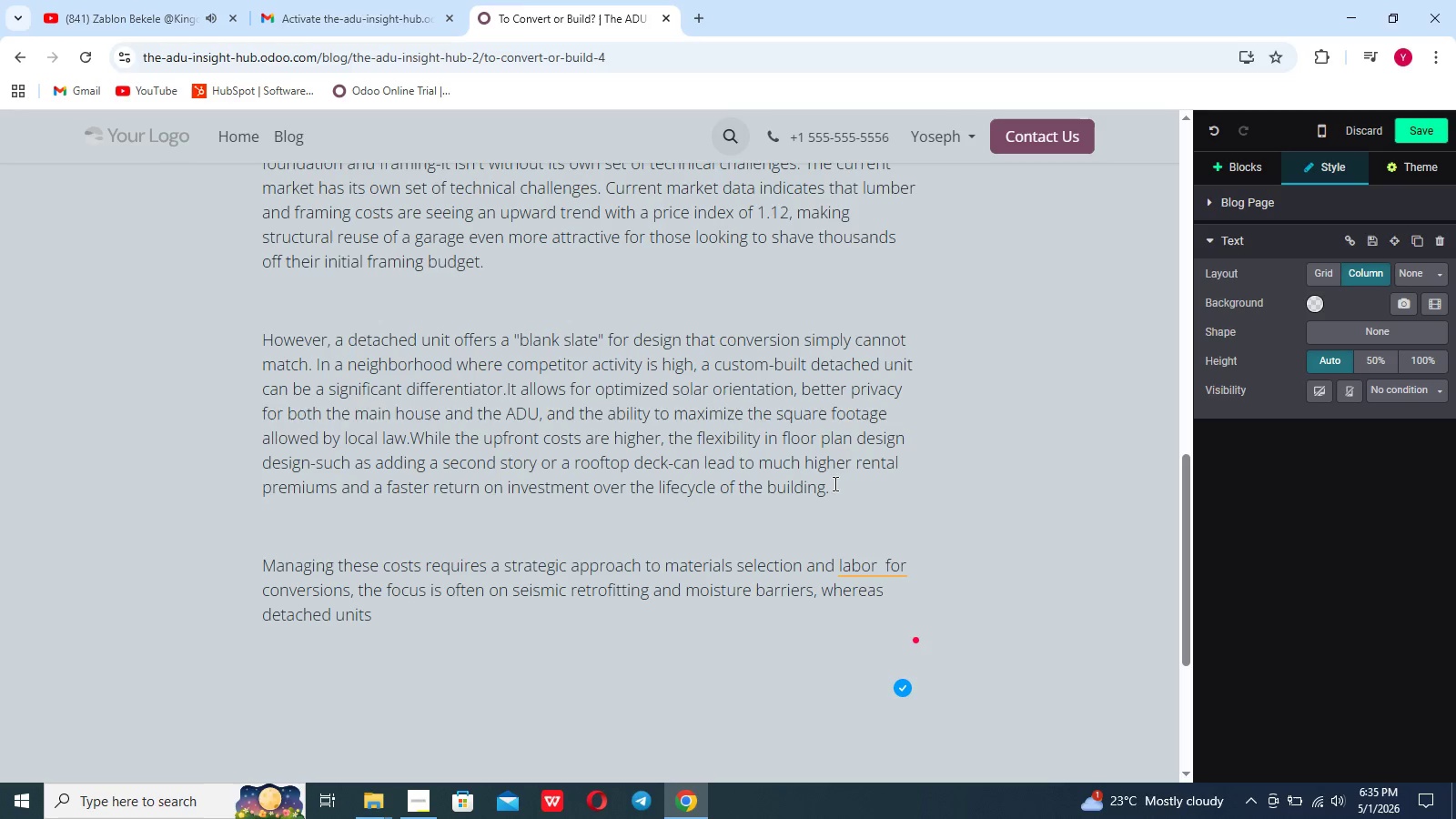 
type(rw)
key(Backspace)
type(equire extensive trenching for utilities)
 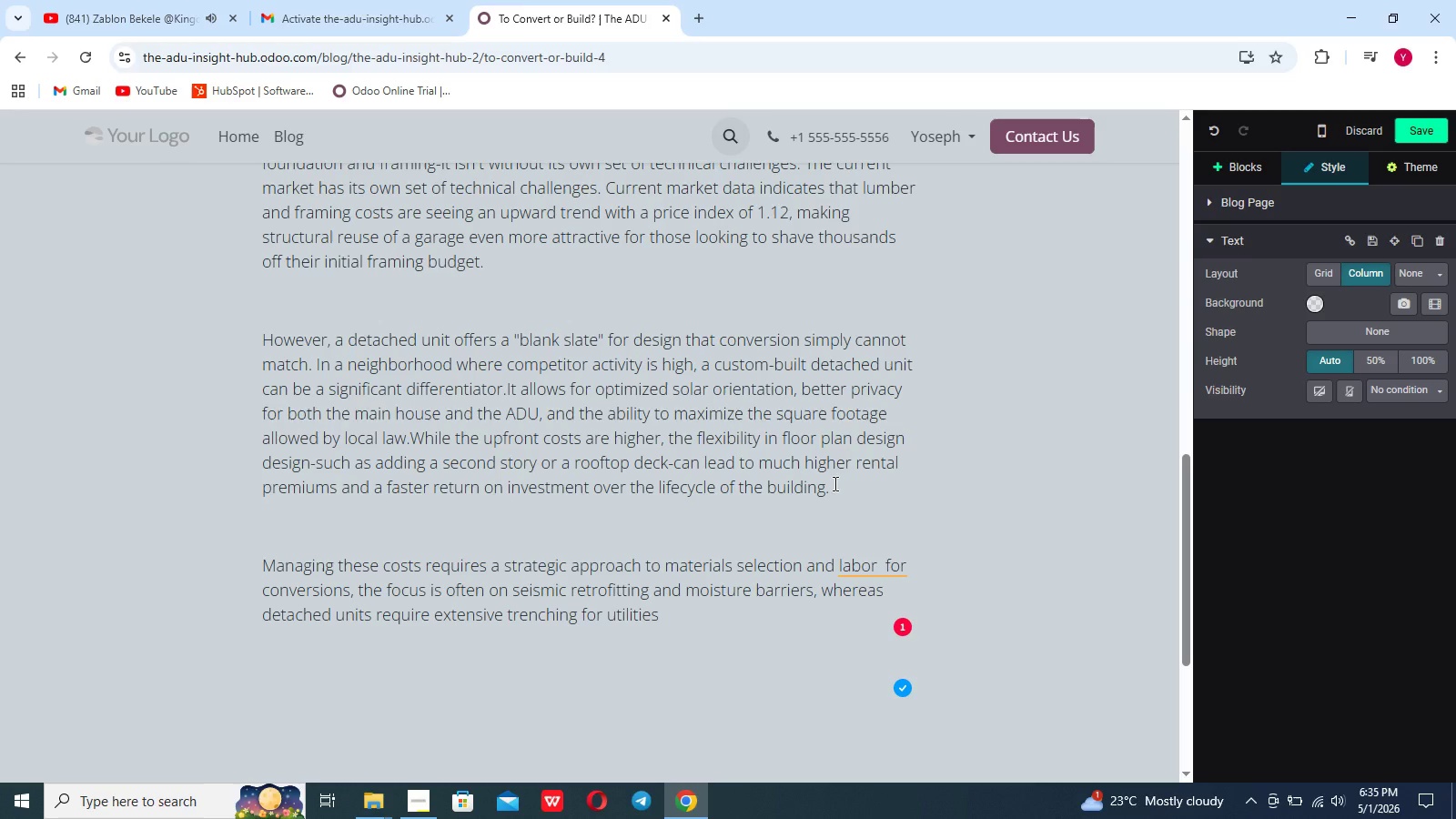 
type( and new foundation work. Regardless of the path you choice)
key(Backspace)
key(Backspace)
key(Backspace)
type(ose, understanding the "price per square foot" in the c)
 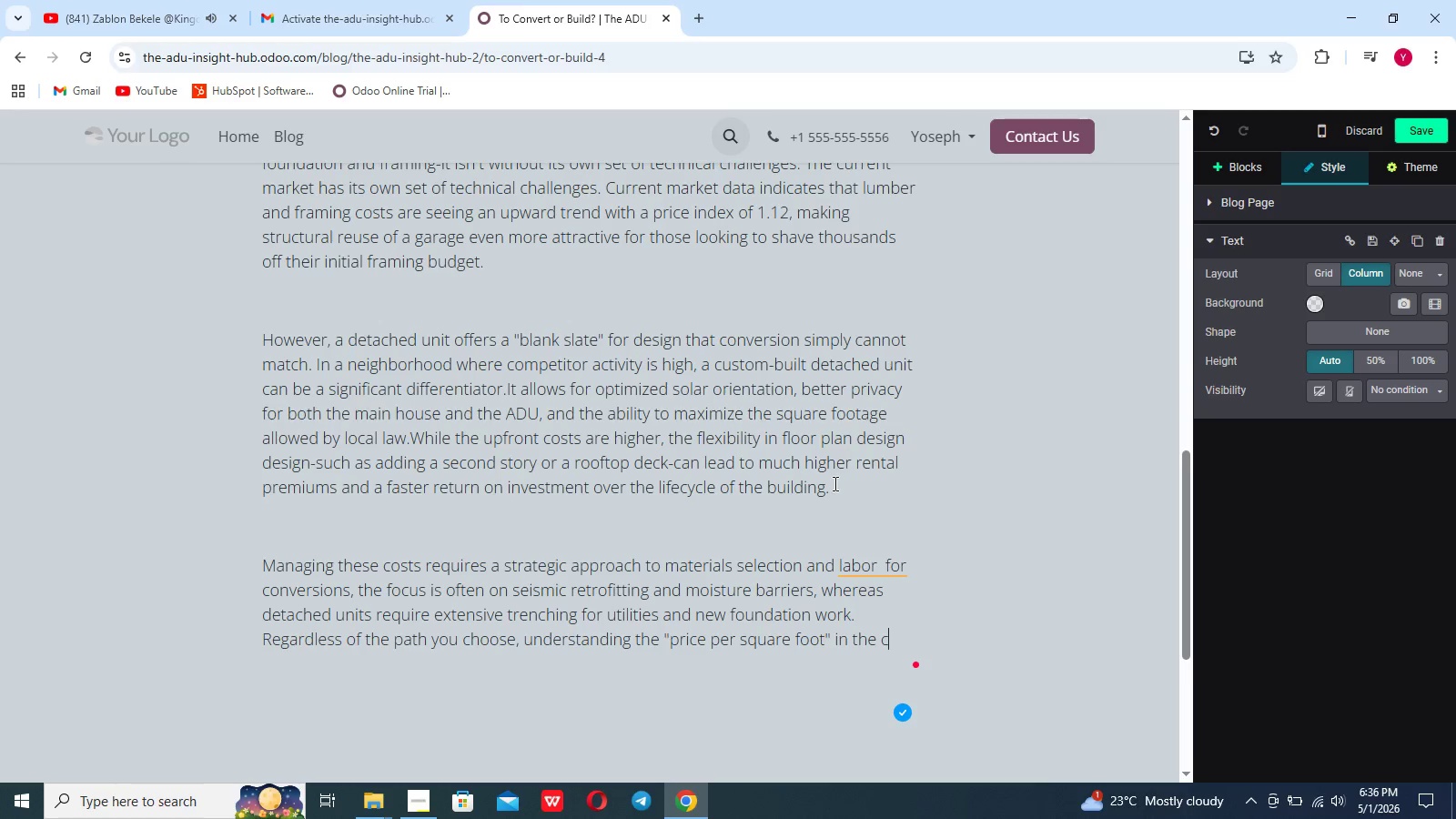 
type(ontext of the local silver lake market)
 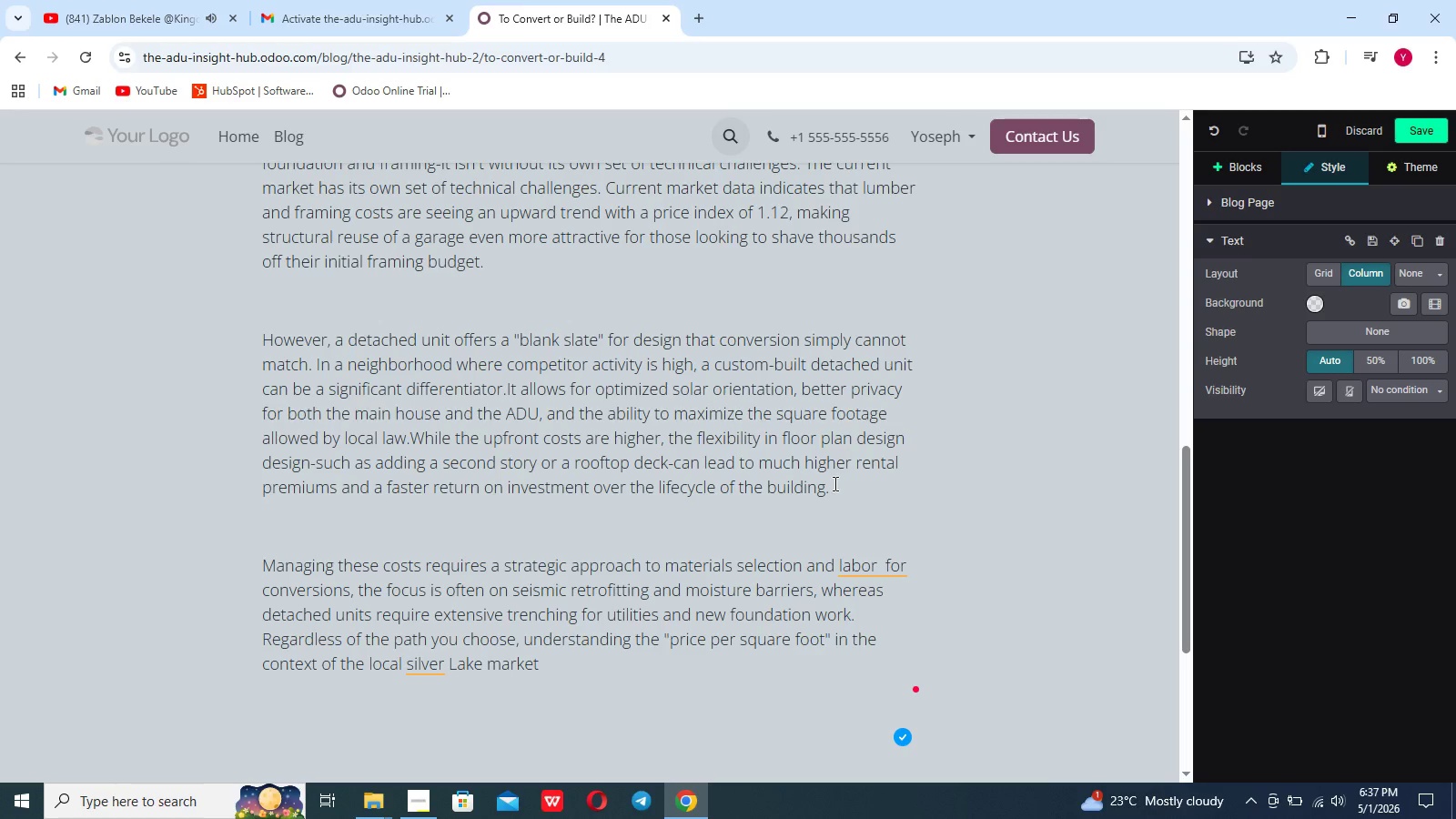 
type( is essentail)
 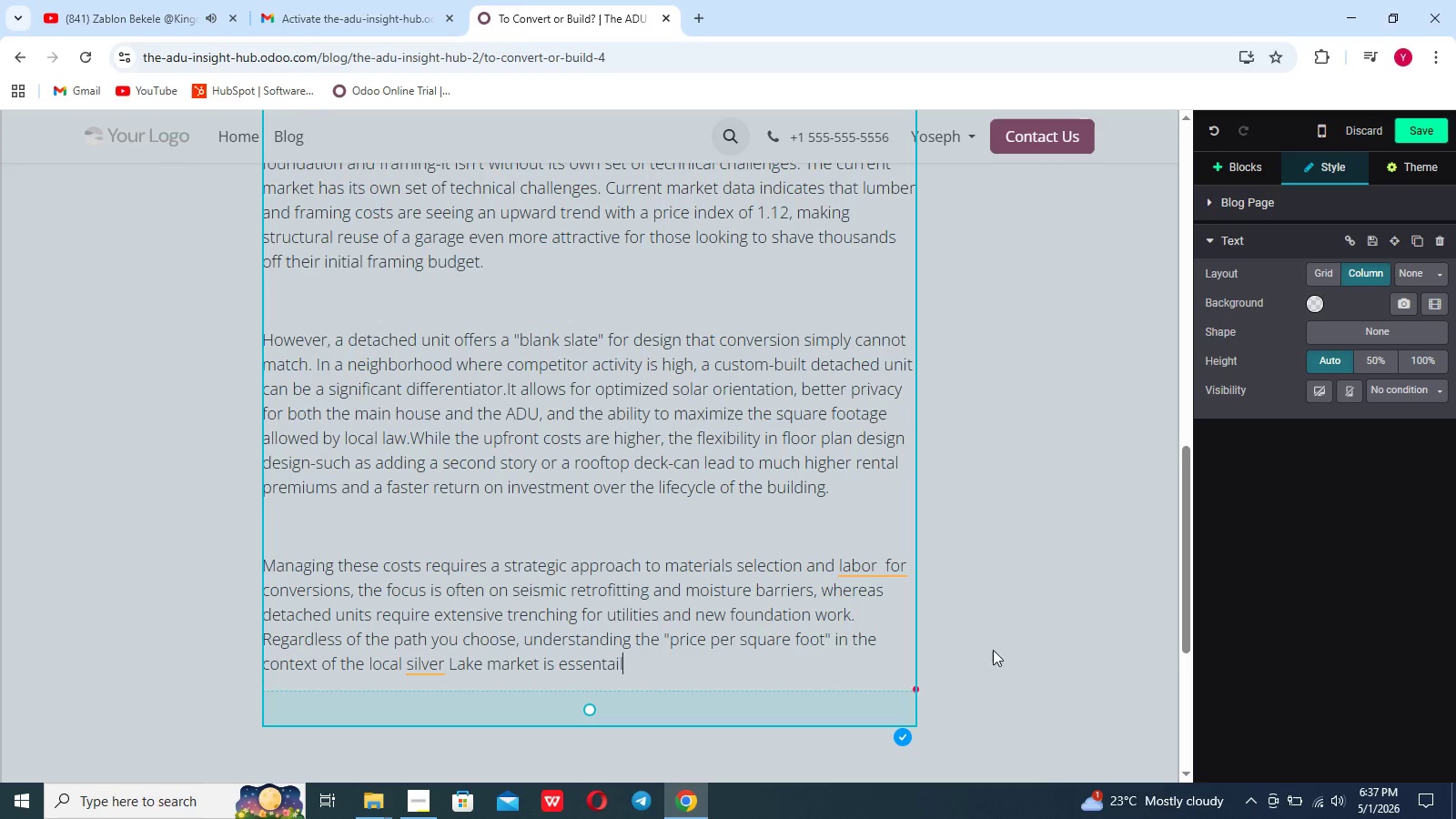 
key(Backspace)
key(Backspace)
key(Backspace)
type(ial. BY AA)
key(Backspace)
type(NAlyzing the curremt pricing trends for)
 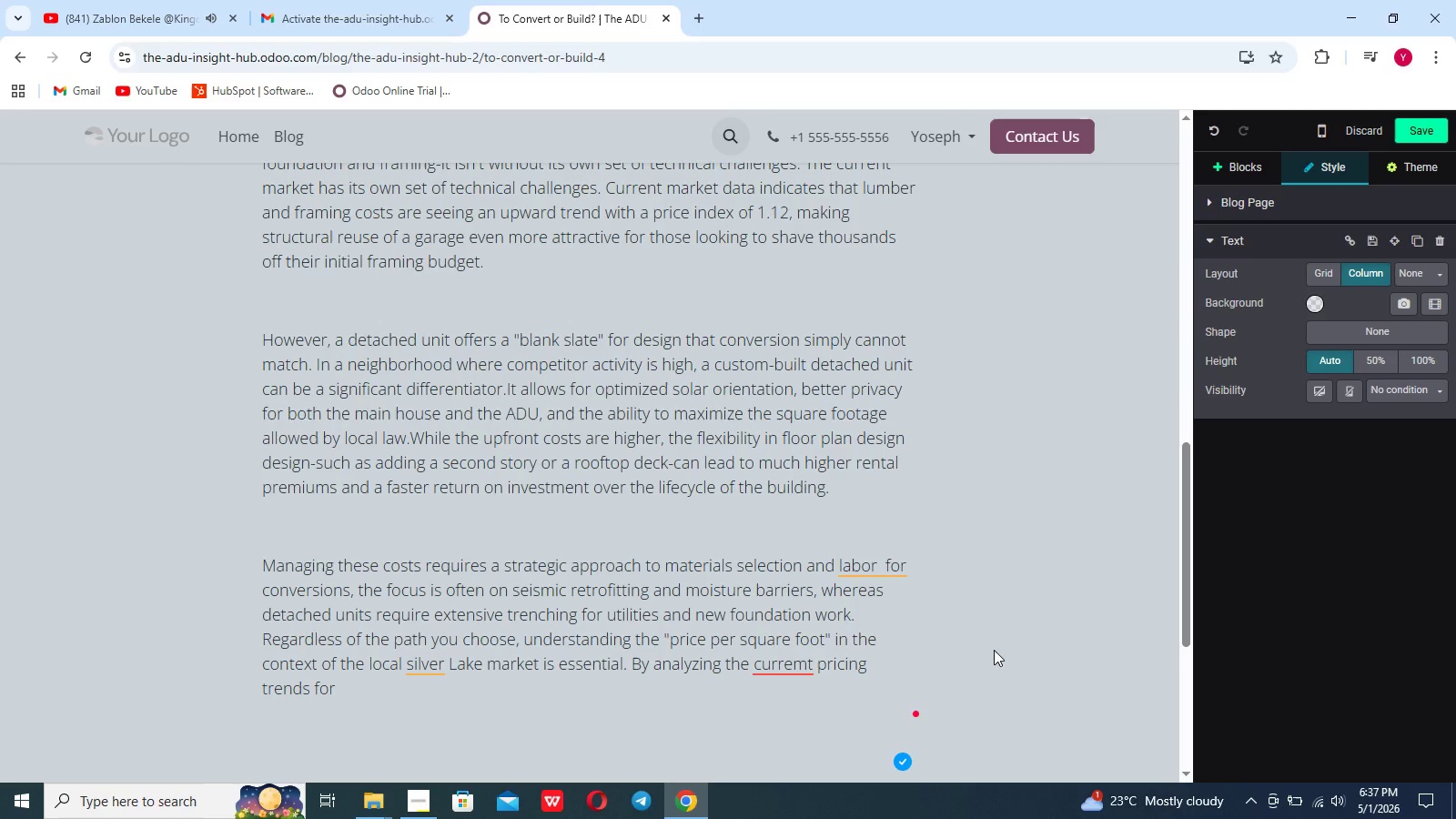 
left_click([812, 663])
 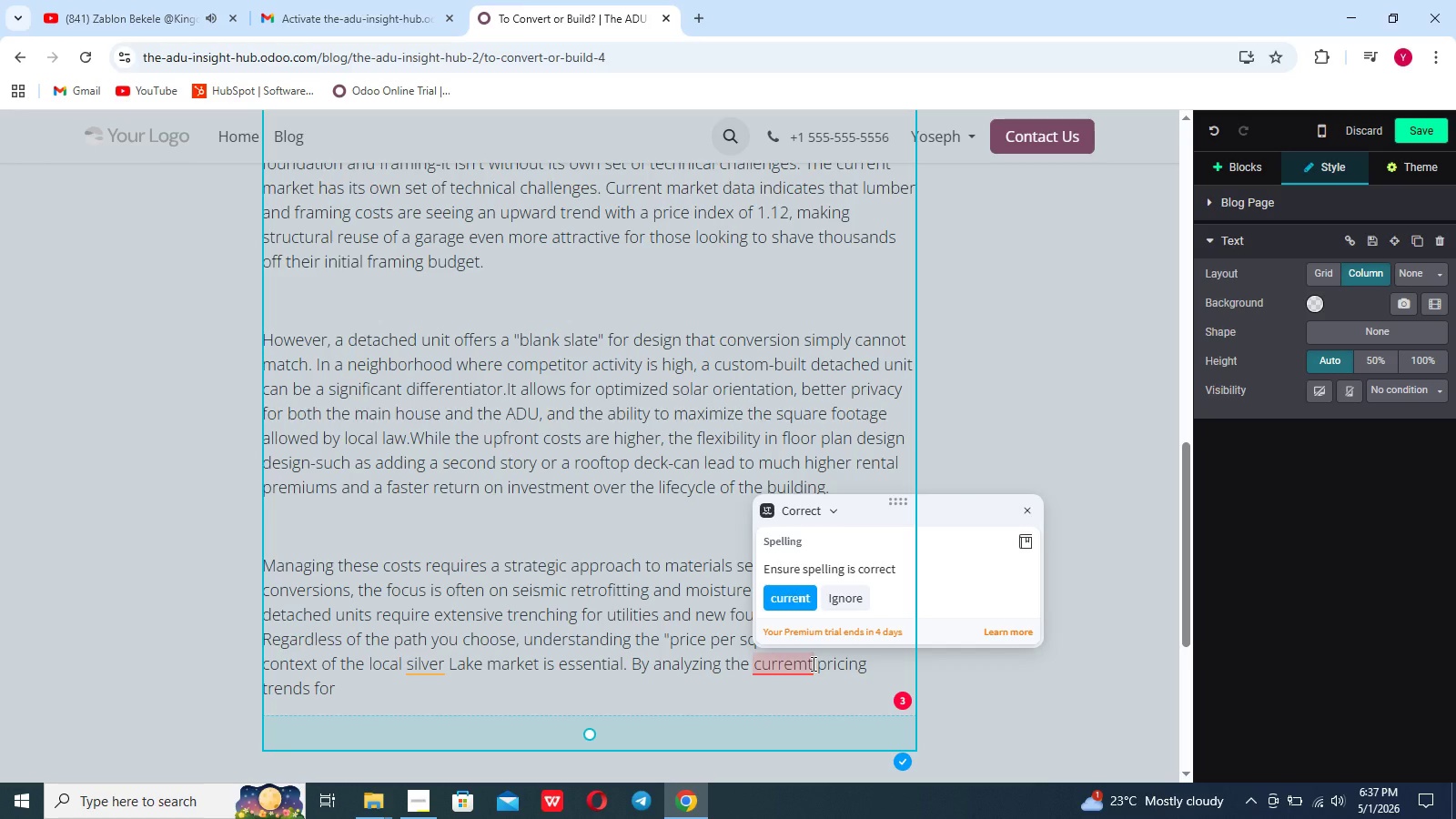 
key(ArrowLeft)
 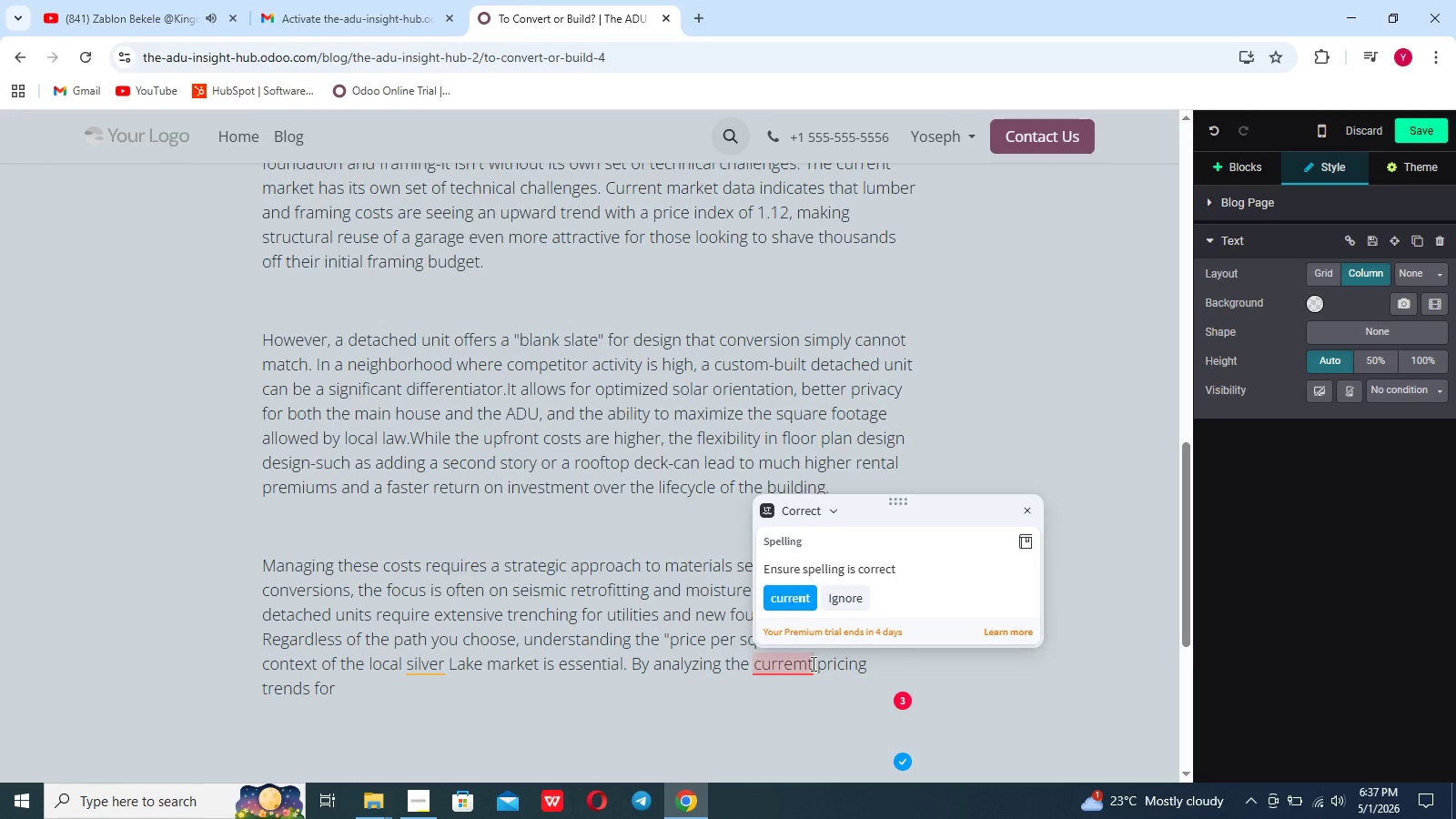 
key(Backspace)
 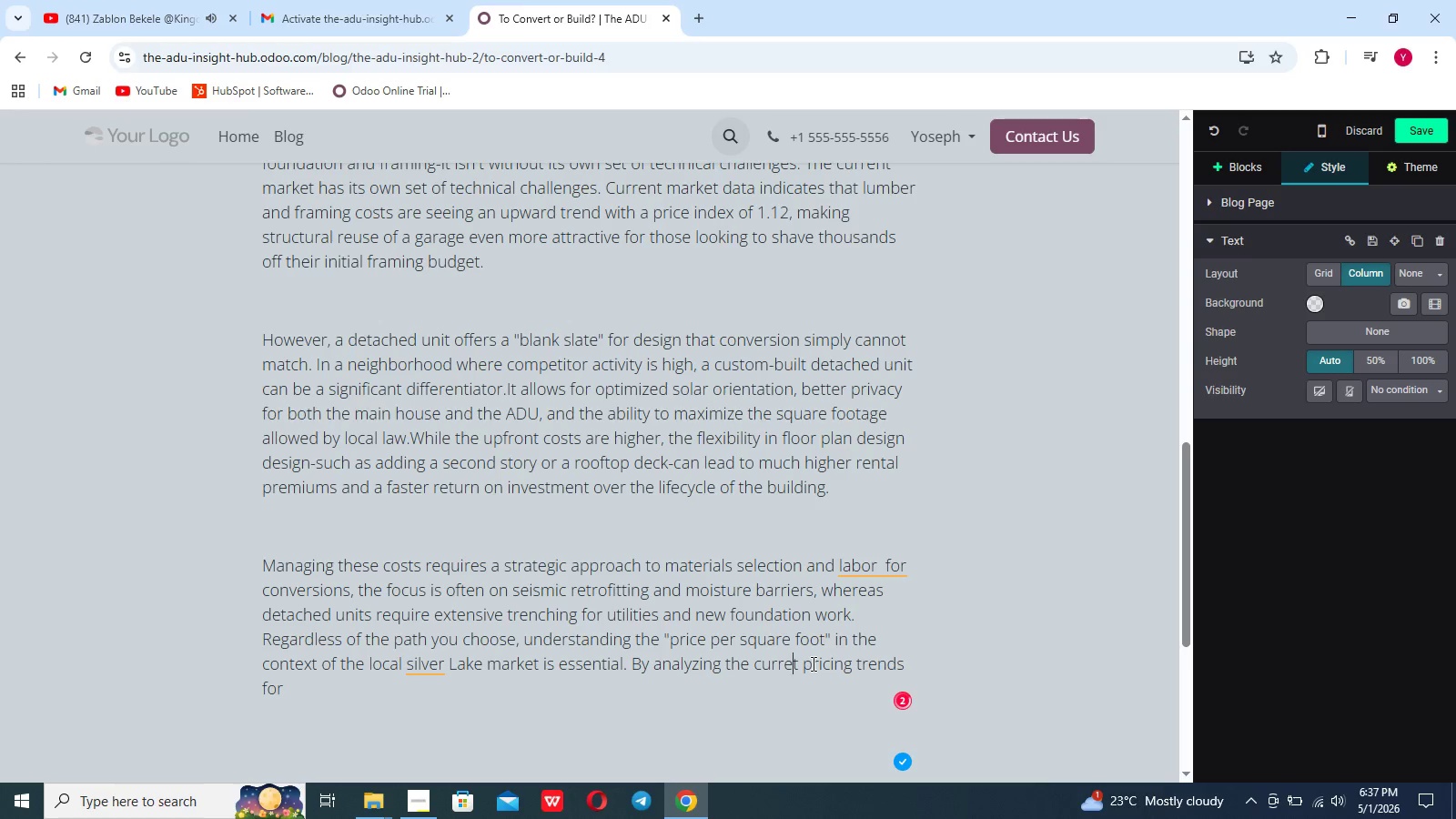 
key(N)
 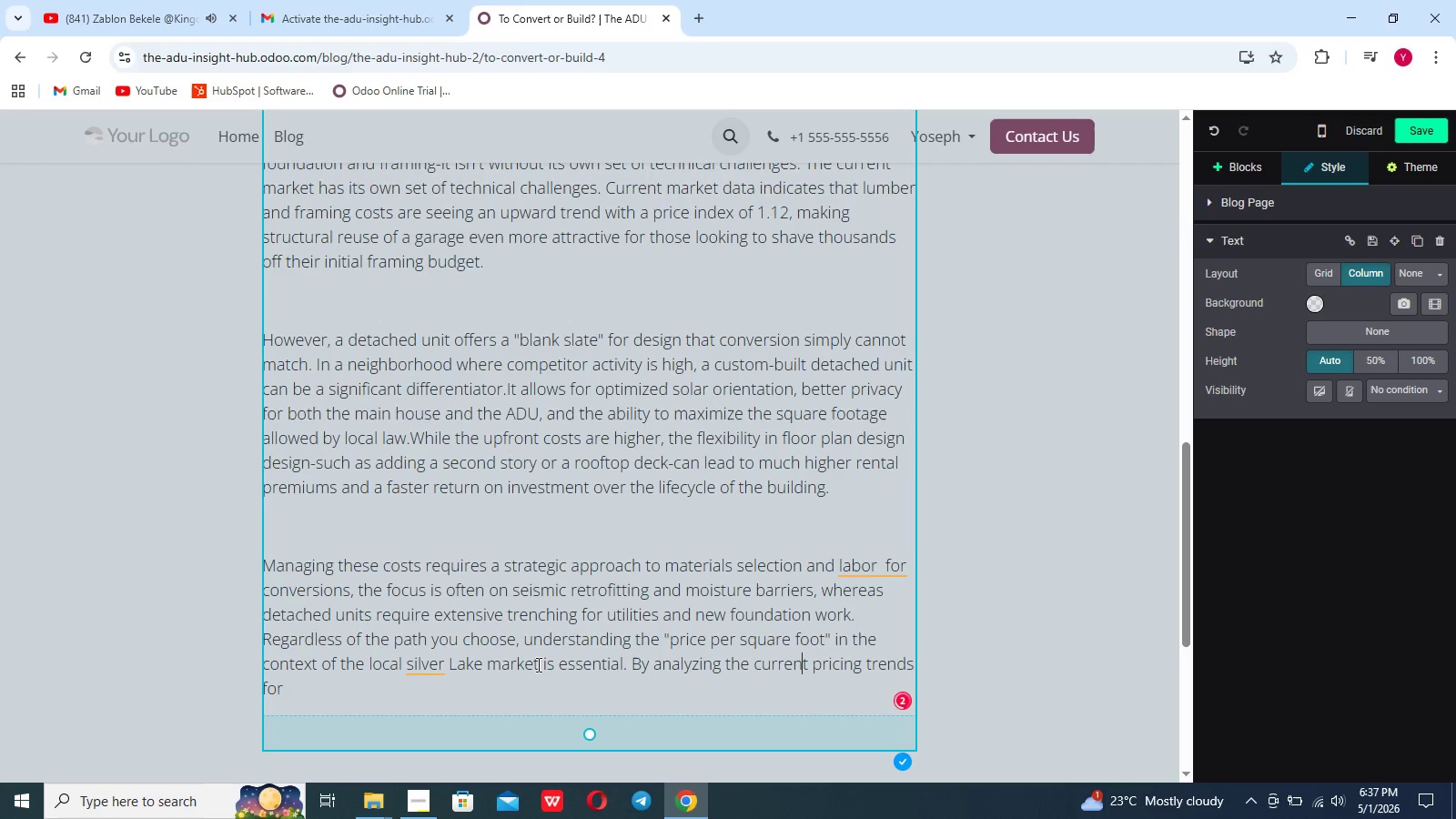 
left_click([406, 672])
 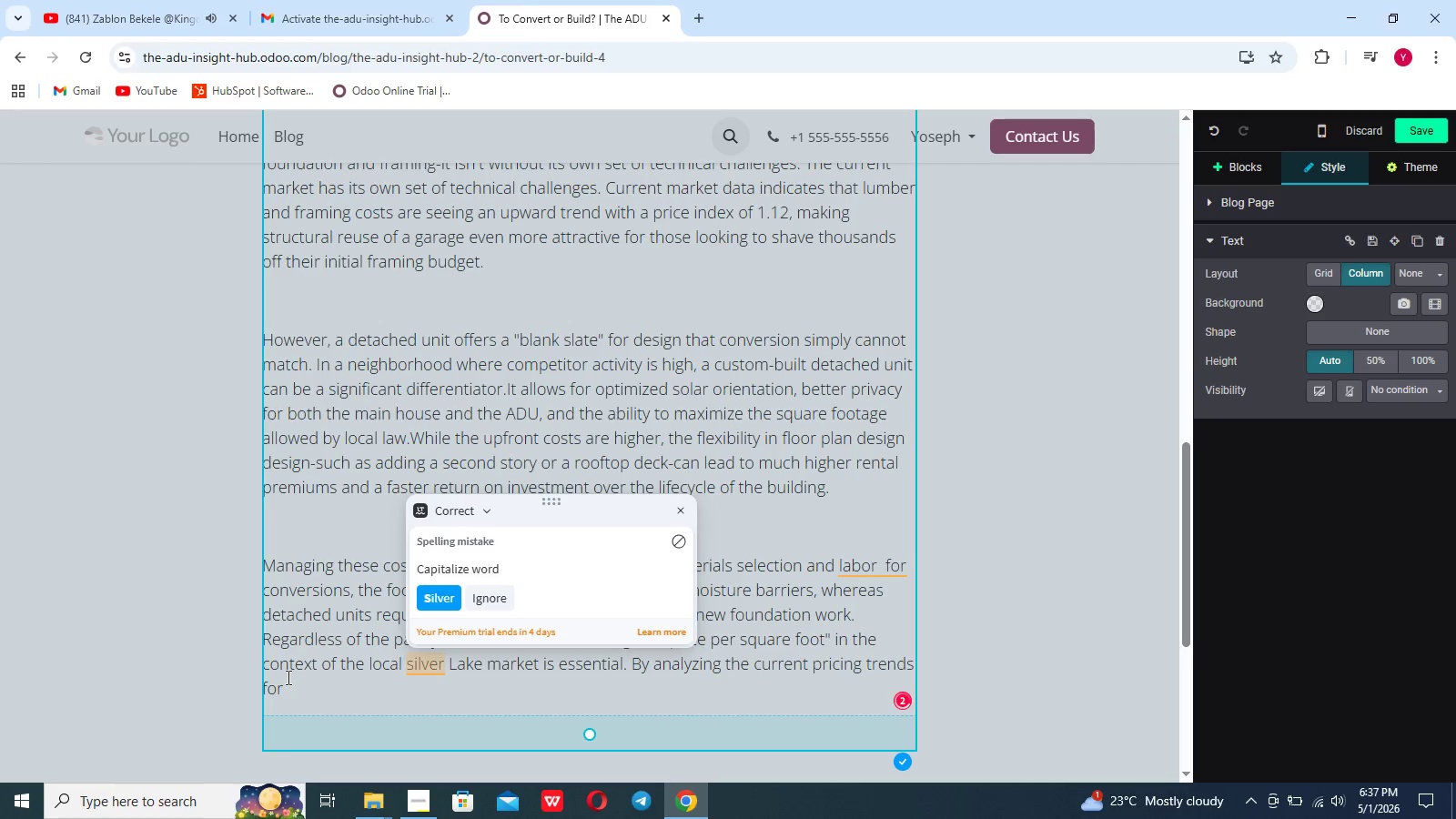 
left_click([287, 677])
 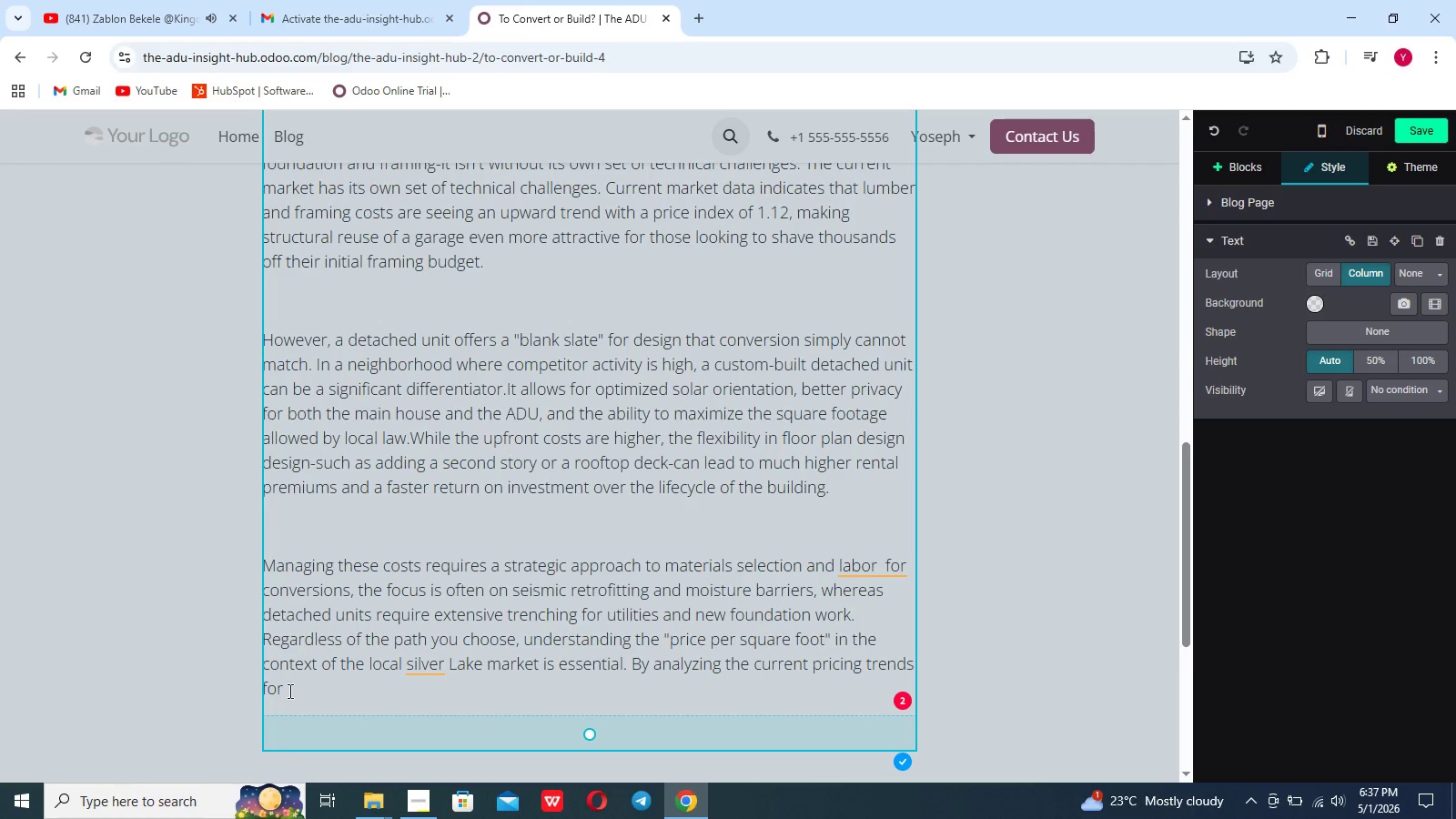 
key(Space)
 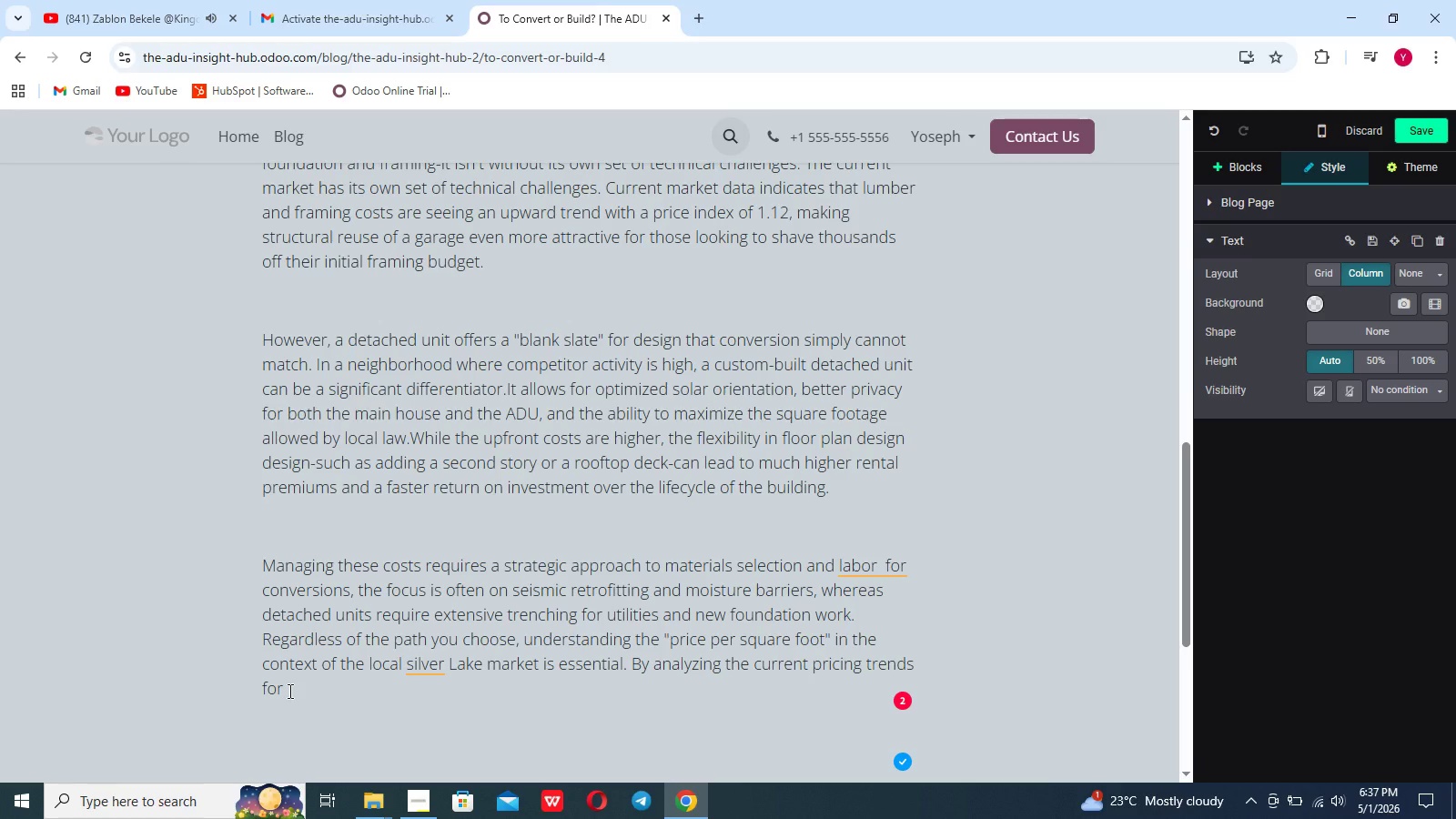 
wait(8.94)
 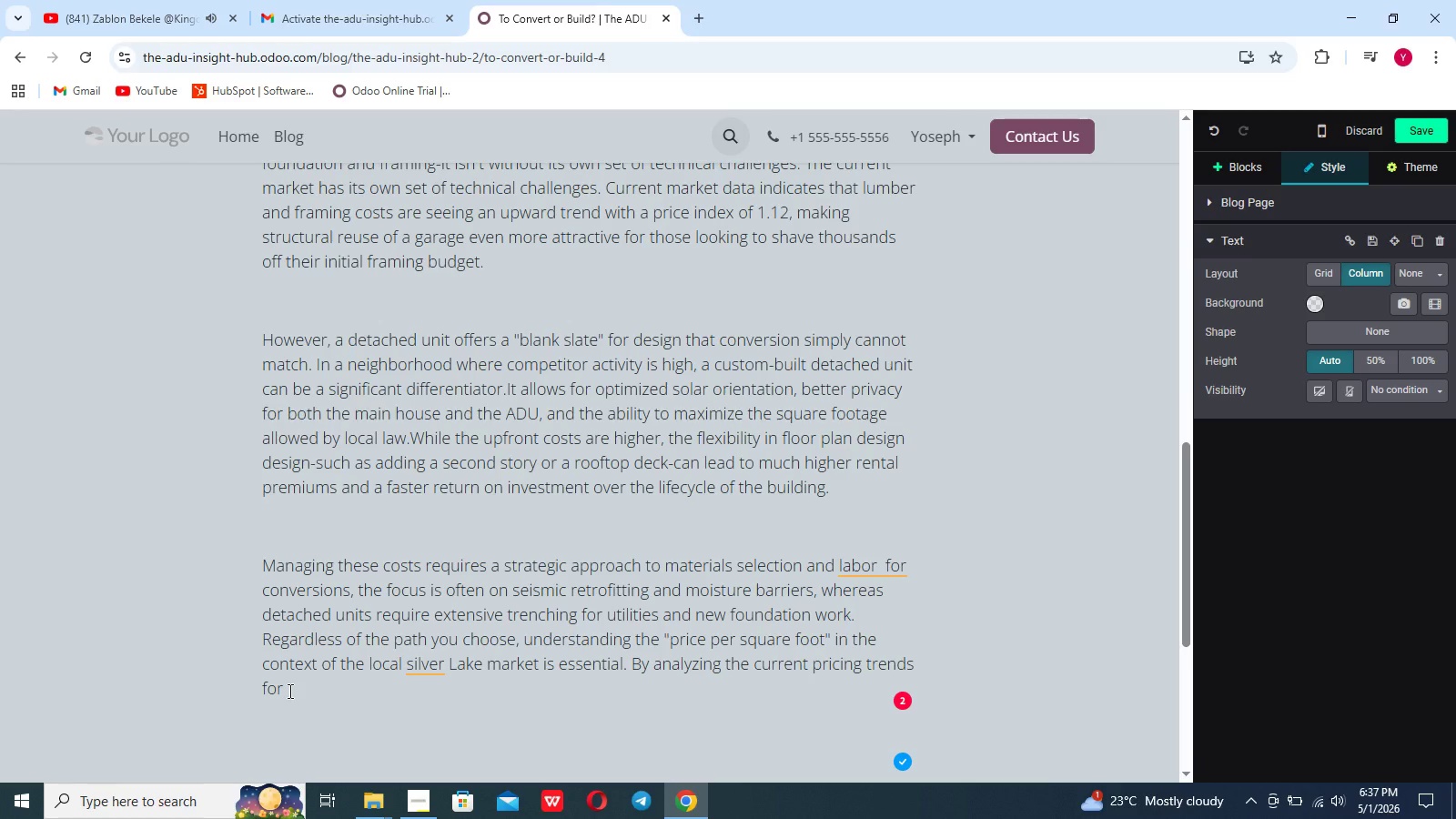 
left_click([427, 667])
 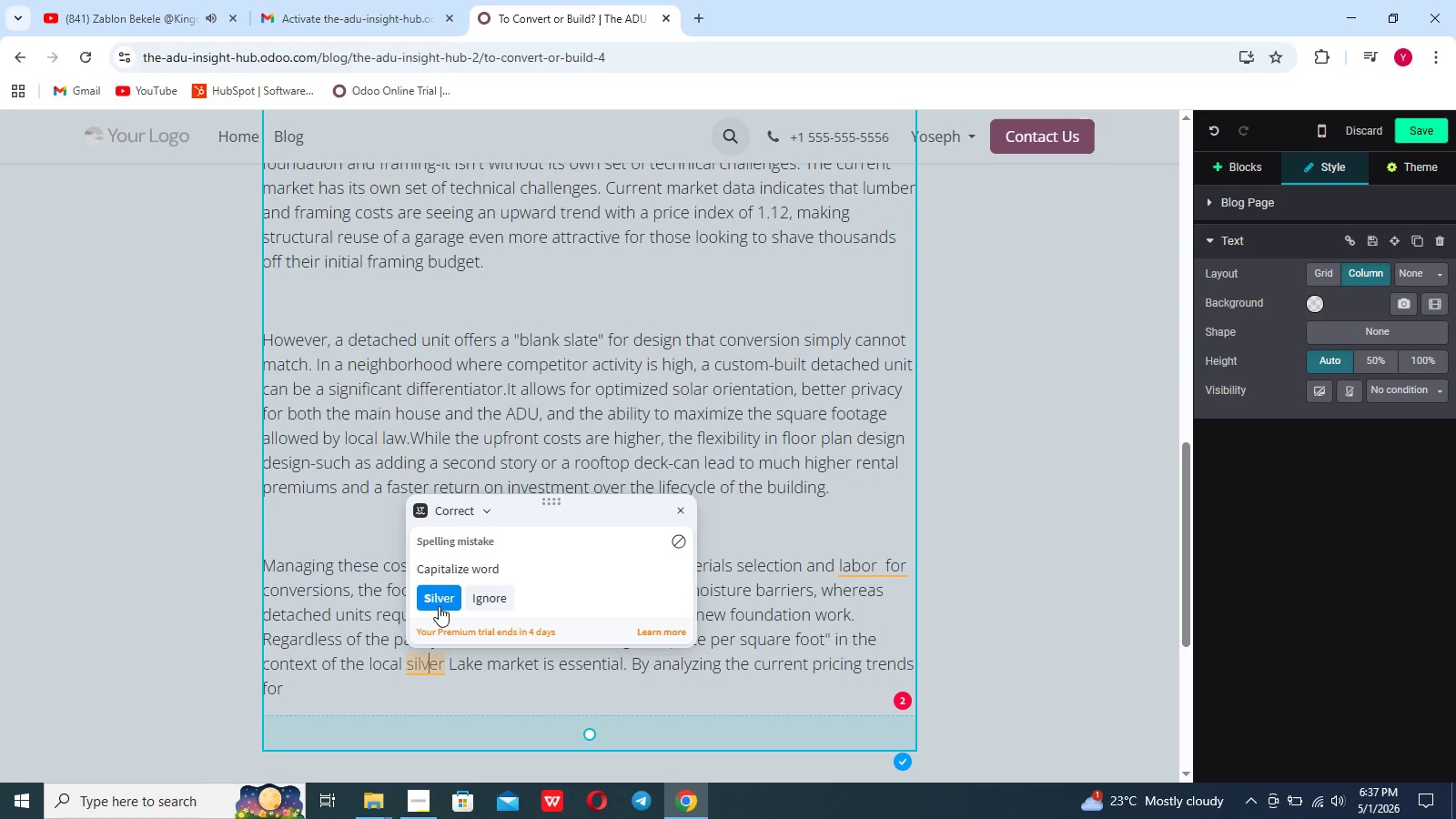 
left_click([440, 605])
 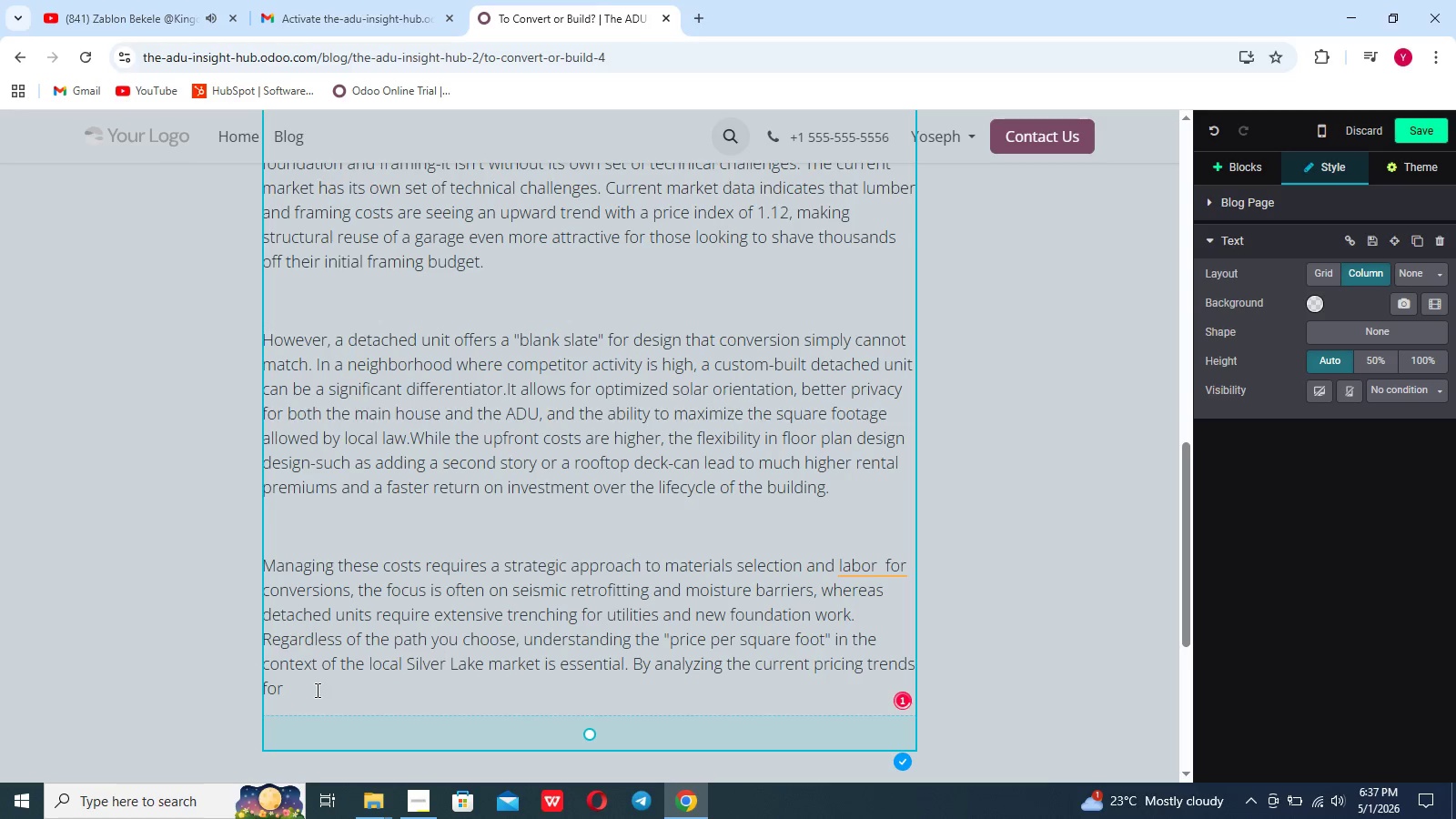 
left_click([316, 690])
 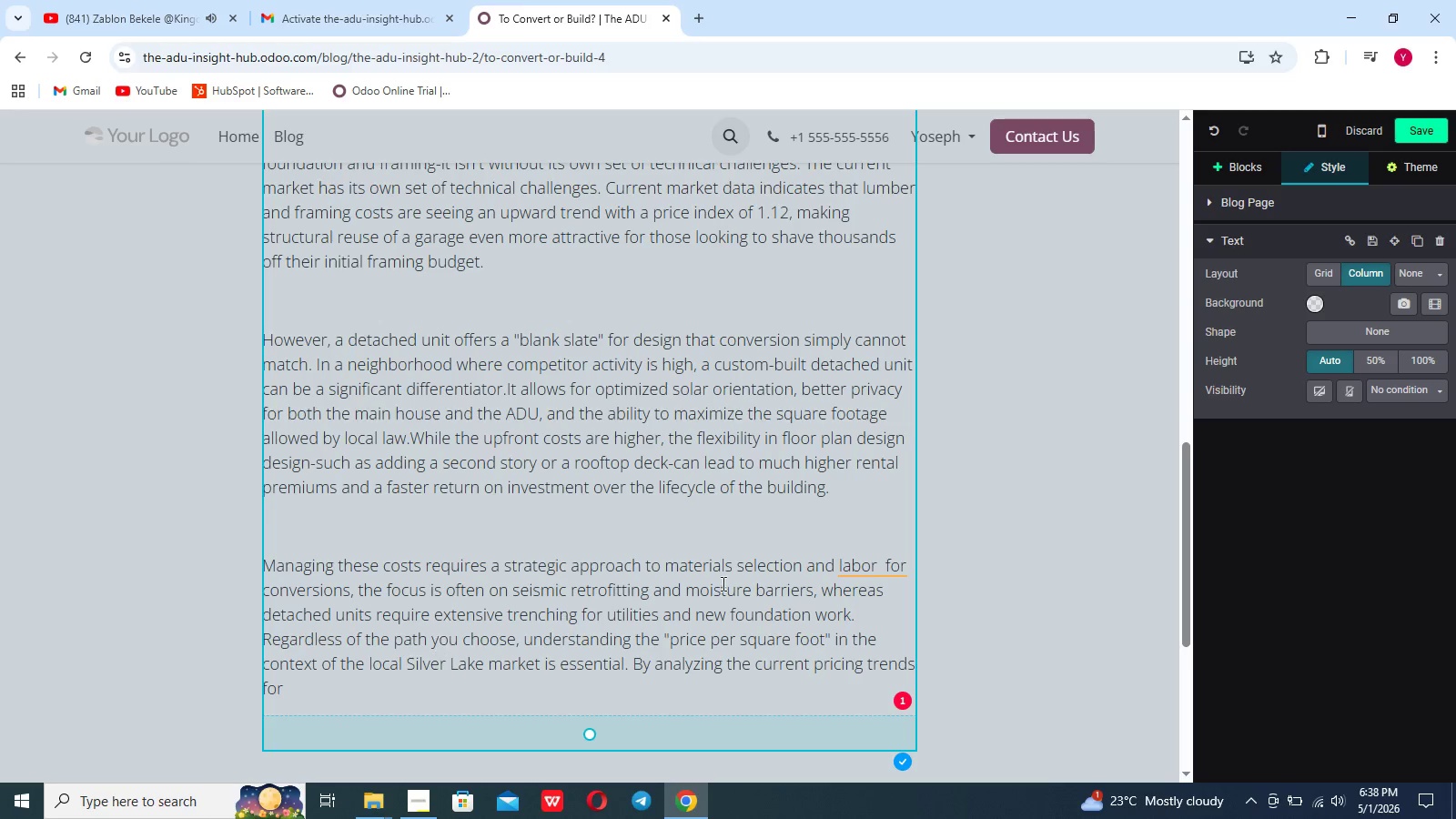 
left_click([870, 579])
 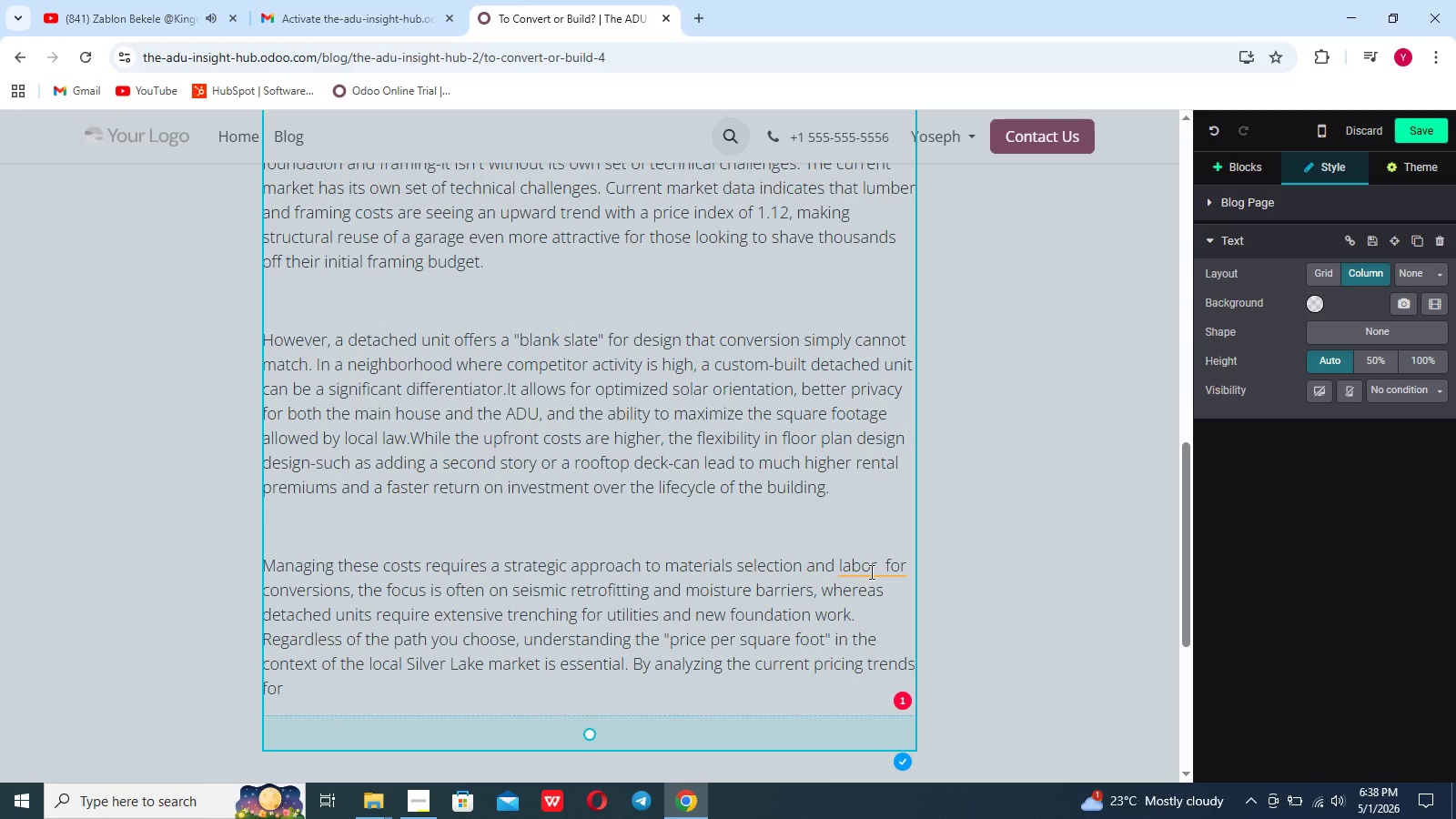 
left_click([870, 571])
 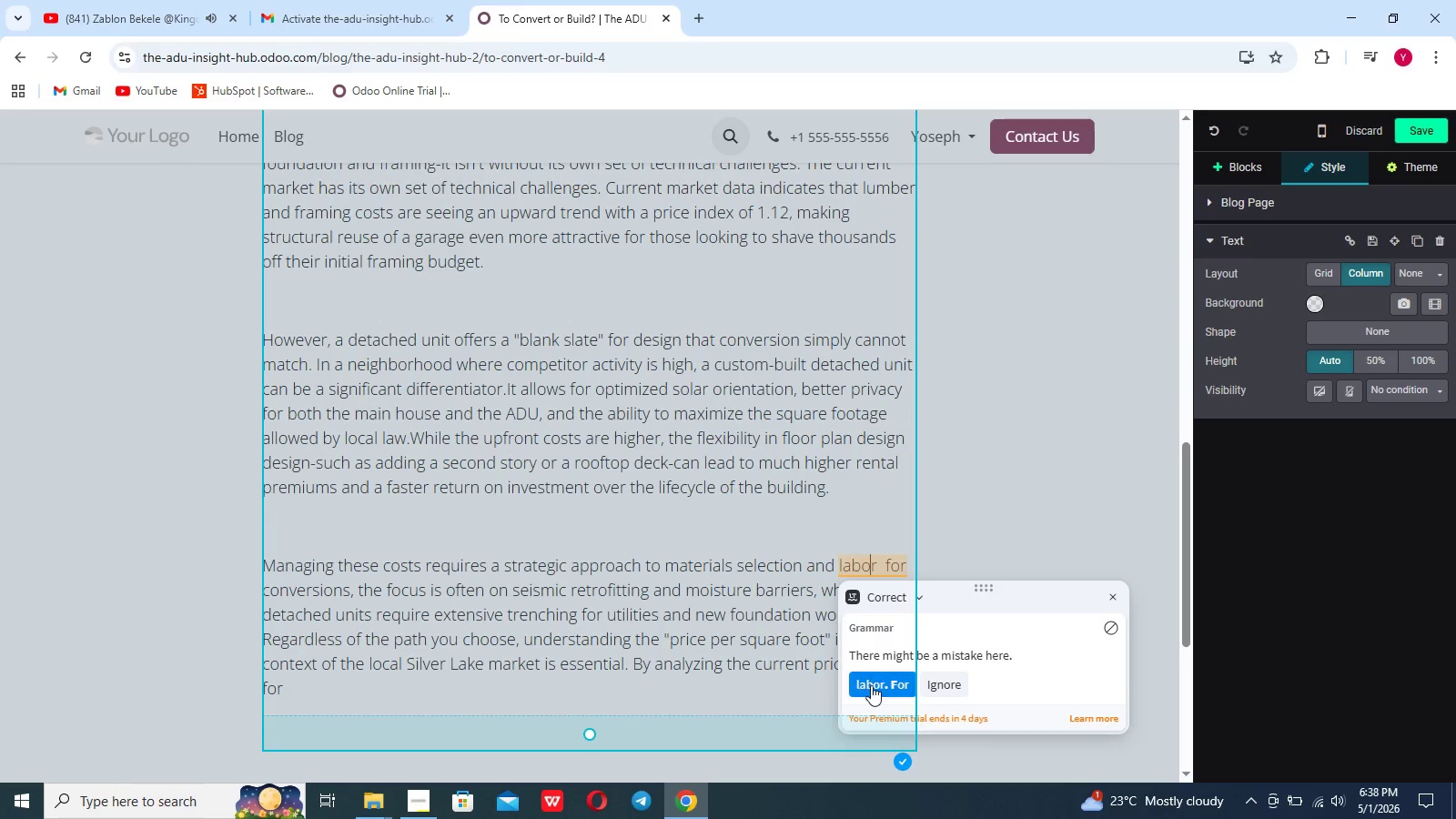 
left_click([871, 685])
 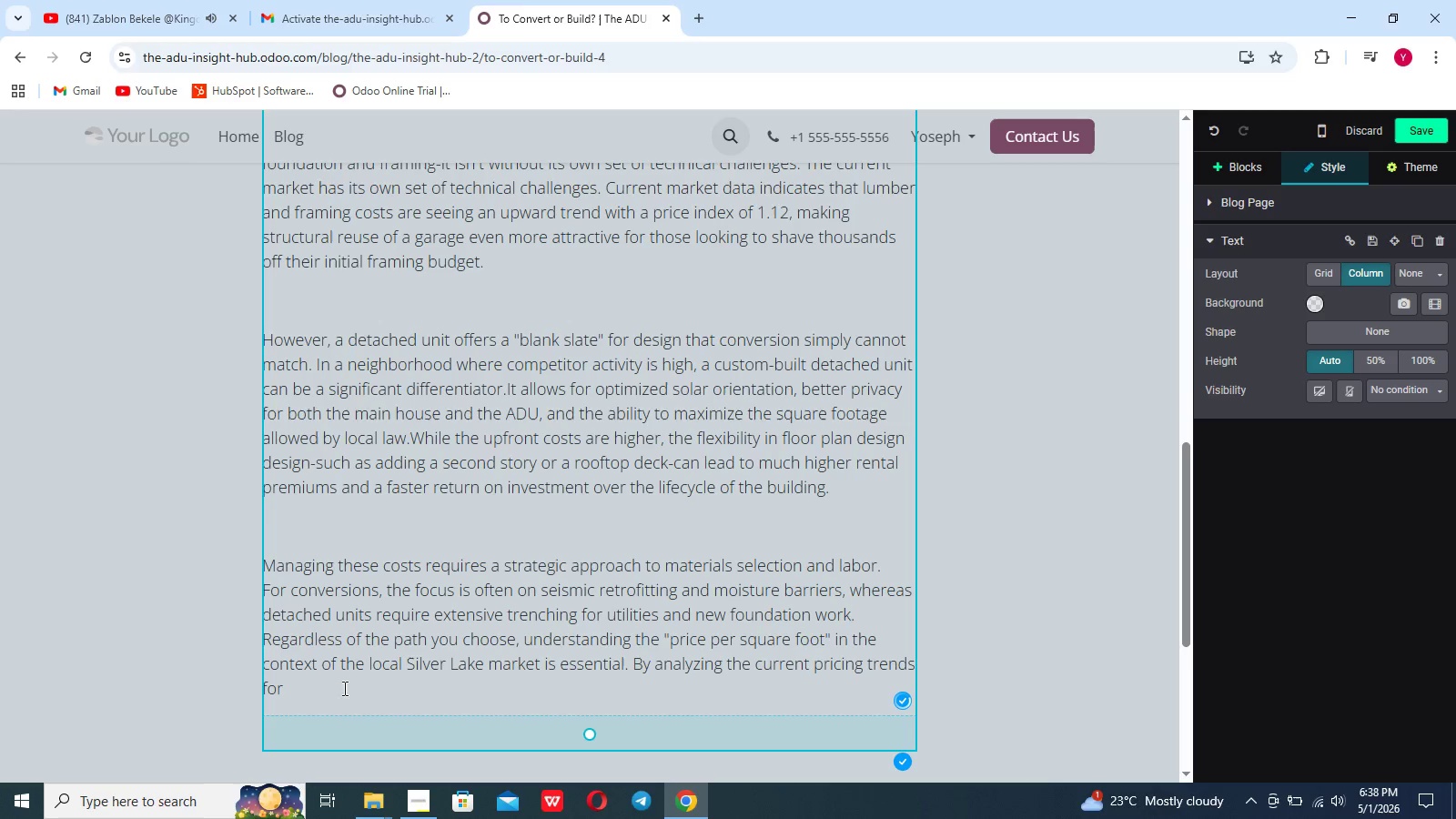 
left_click([328, 693])
 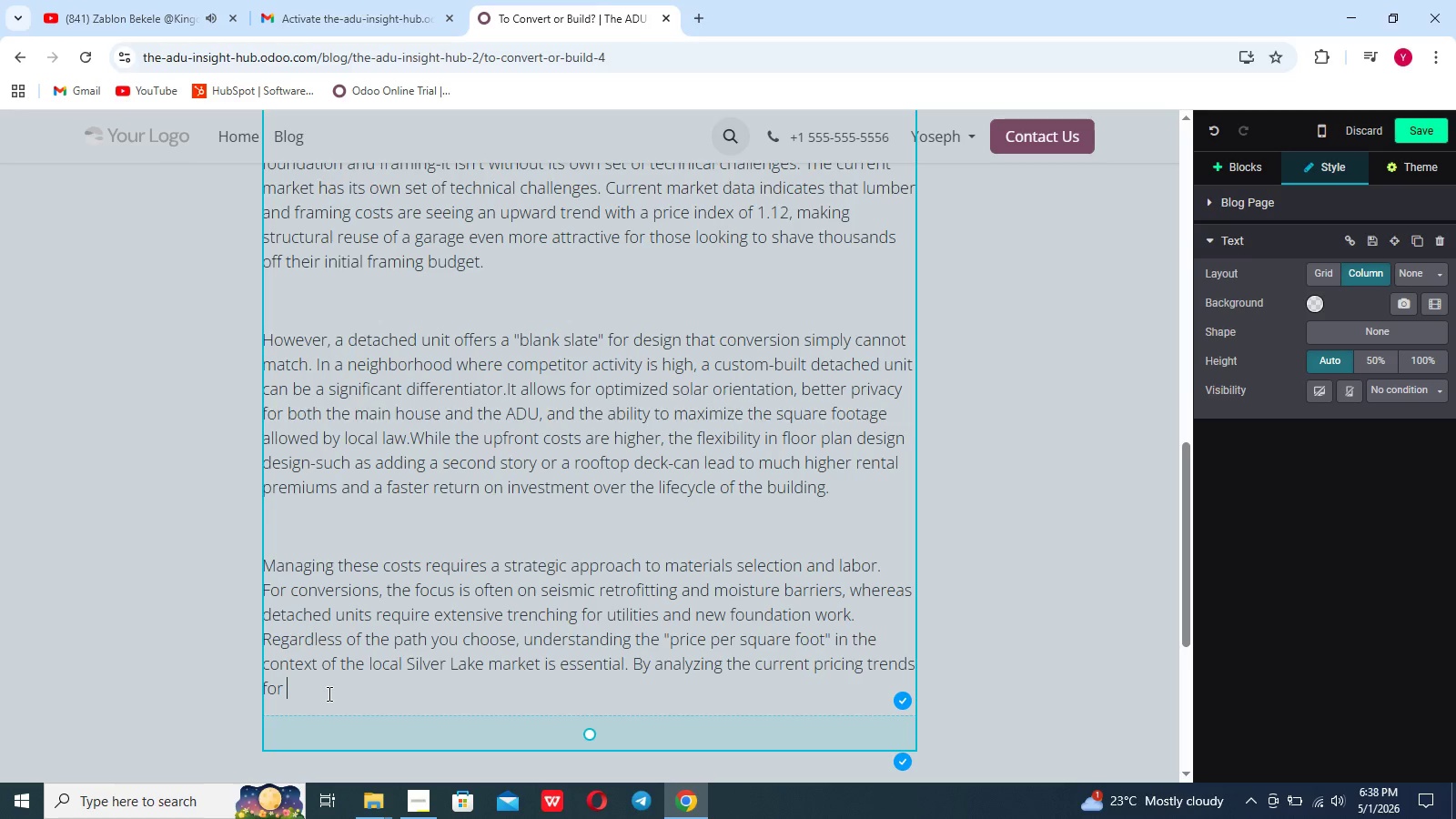 
wait(46.25)
 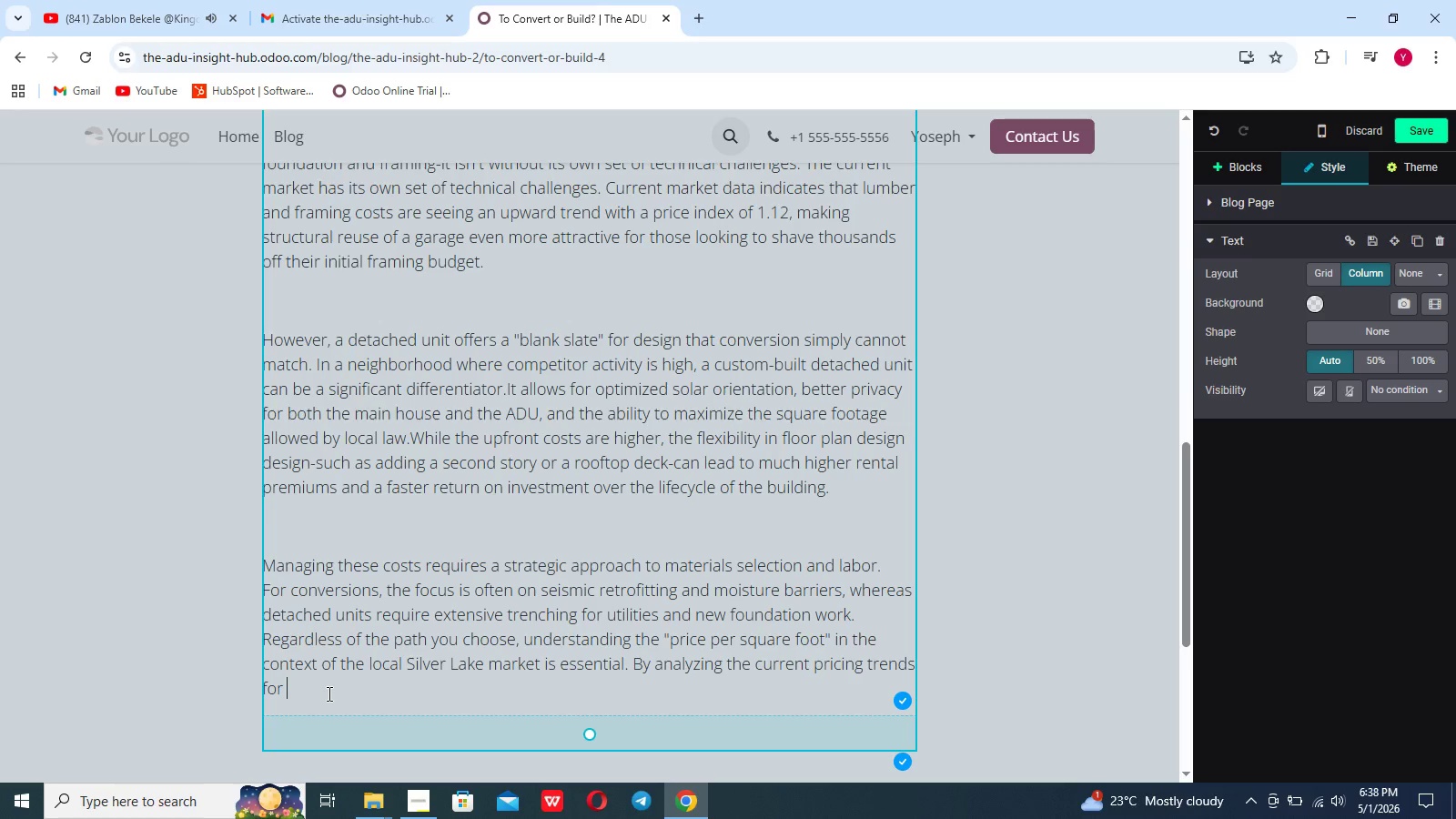 
type(coe)
key(Backspace)
type(re materials like lumber, homeowners can time their construction starts)
 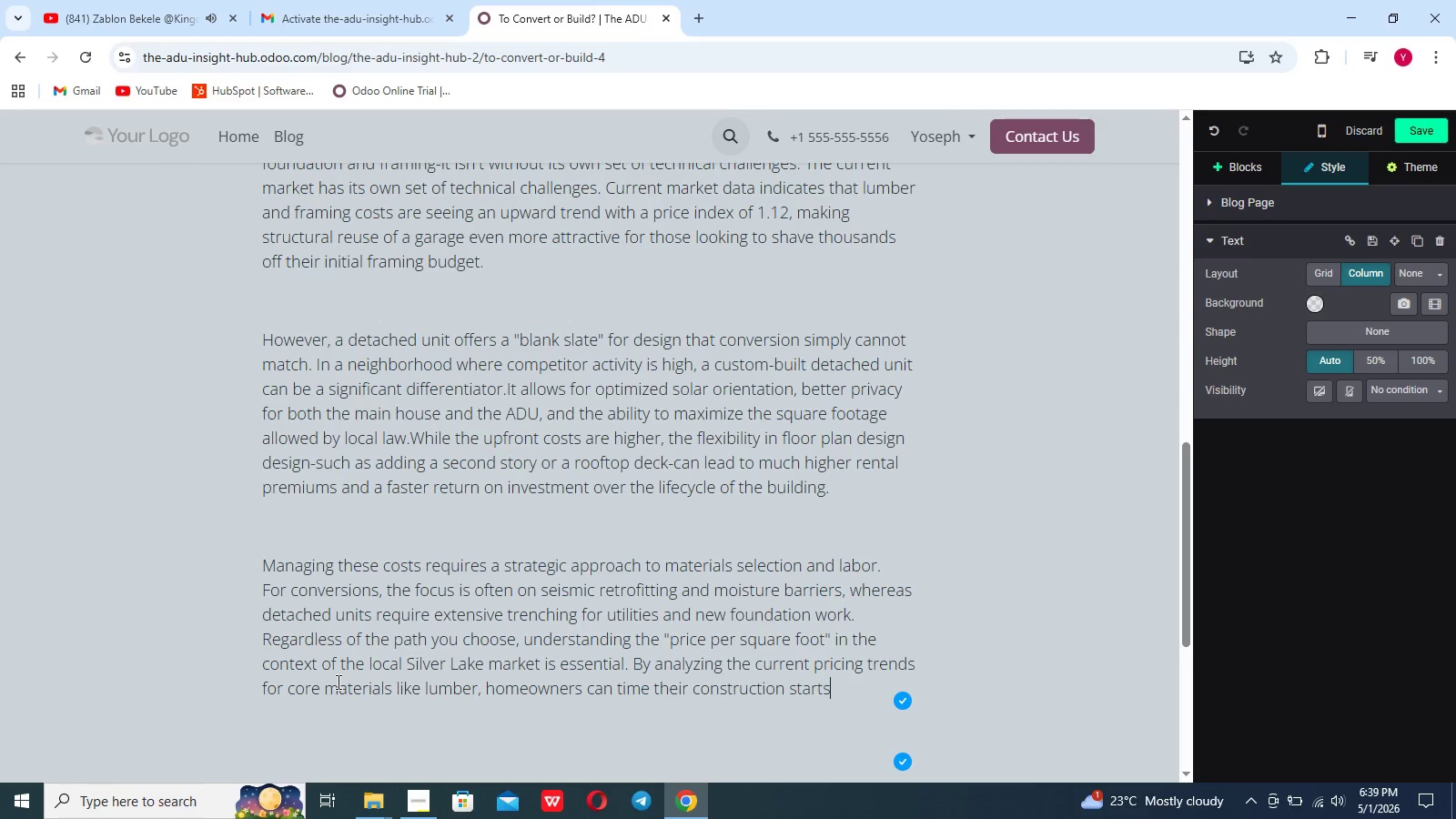 
type( to capitalize)
 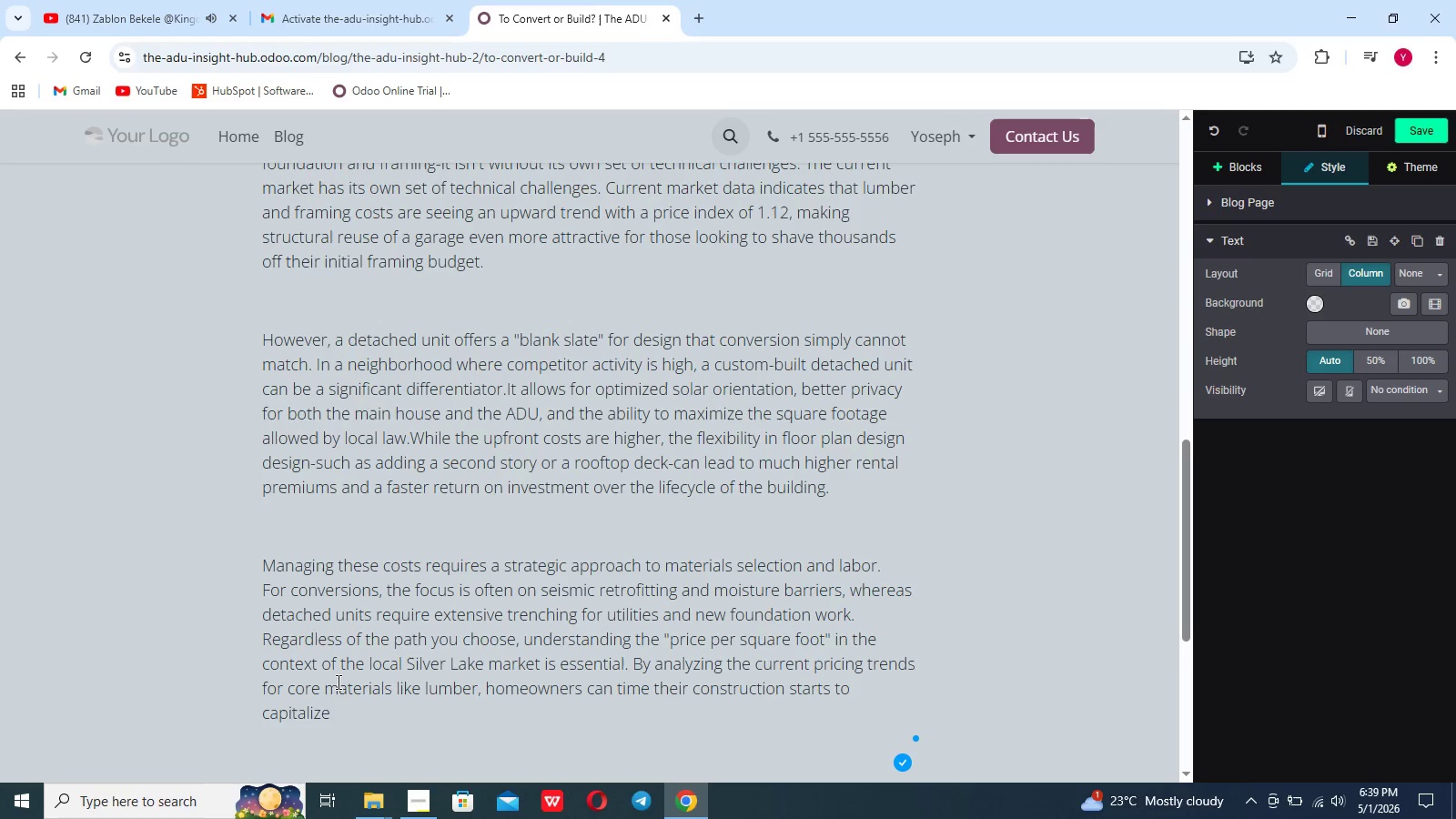 
type( on market dips, ensuring that )
 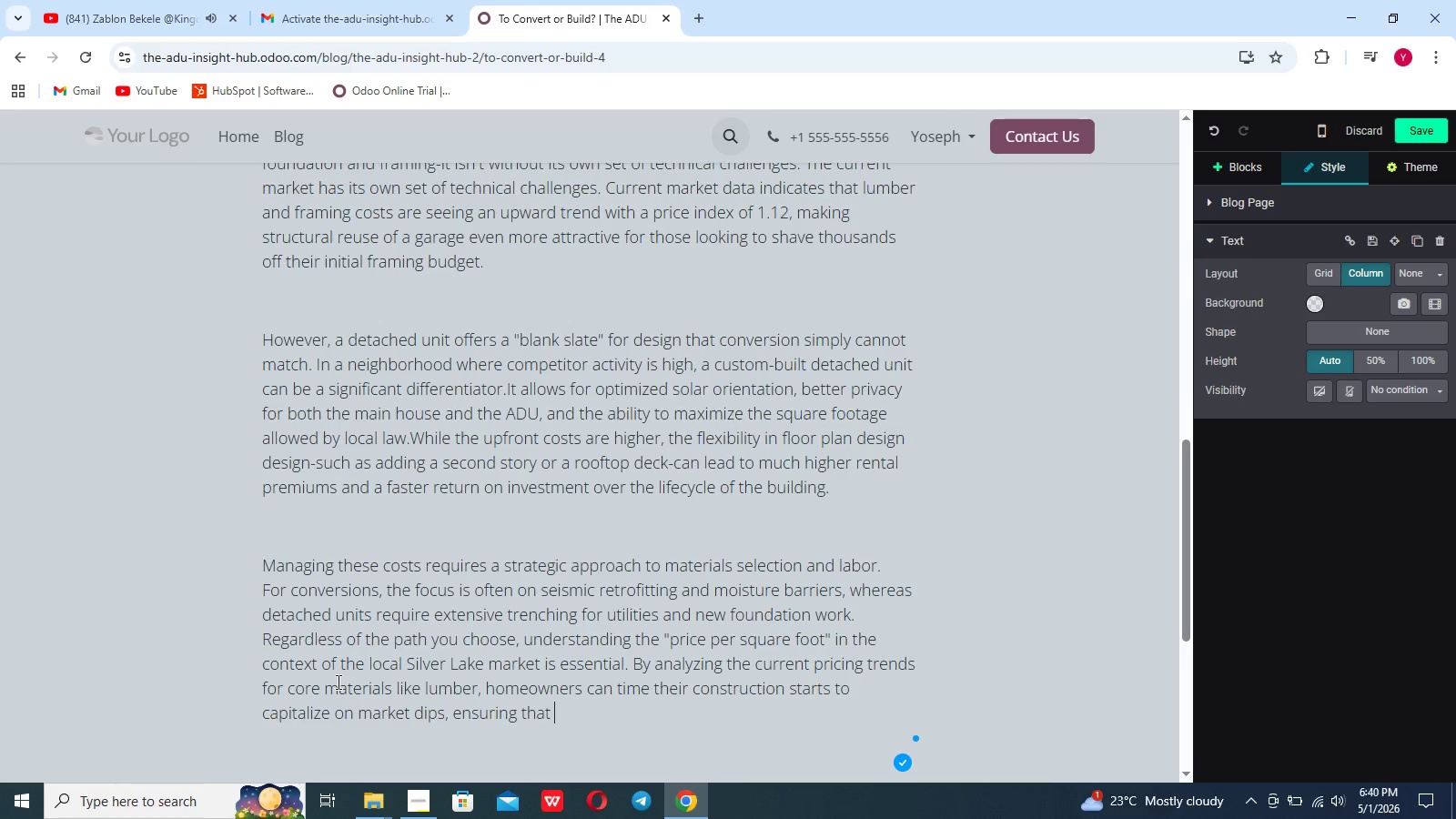 
type(their dream ADU doesn;t)
key(Backspace)
key(Backspace)
type('t turn)
 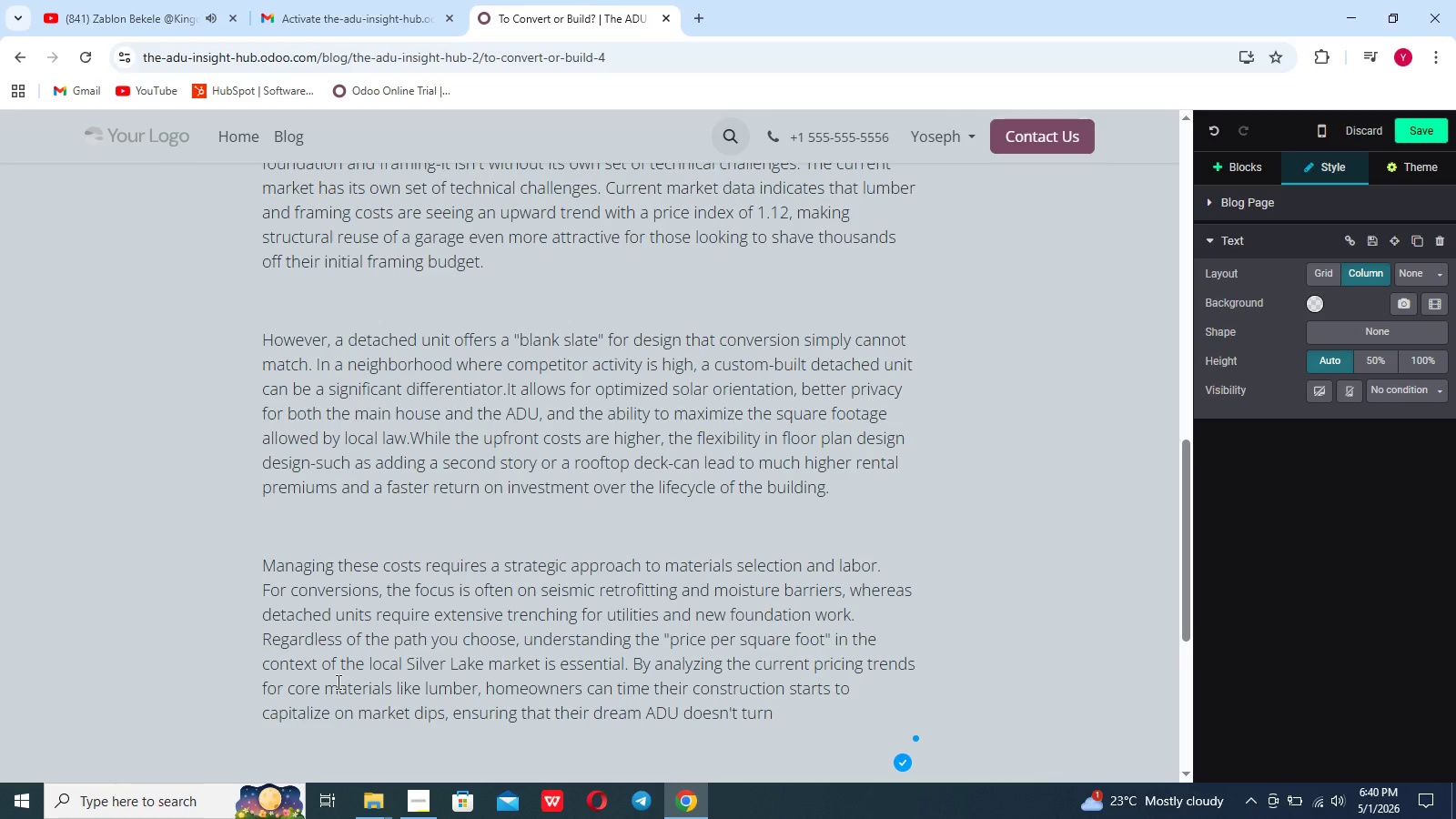 
wait(9.52)
 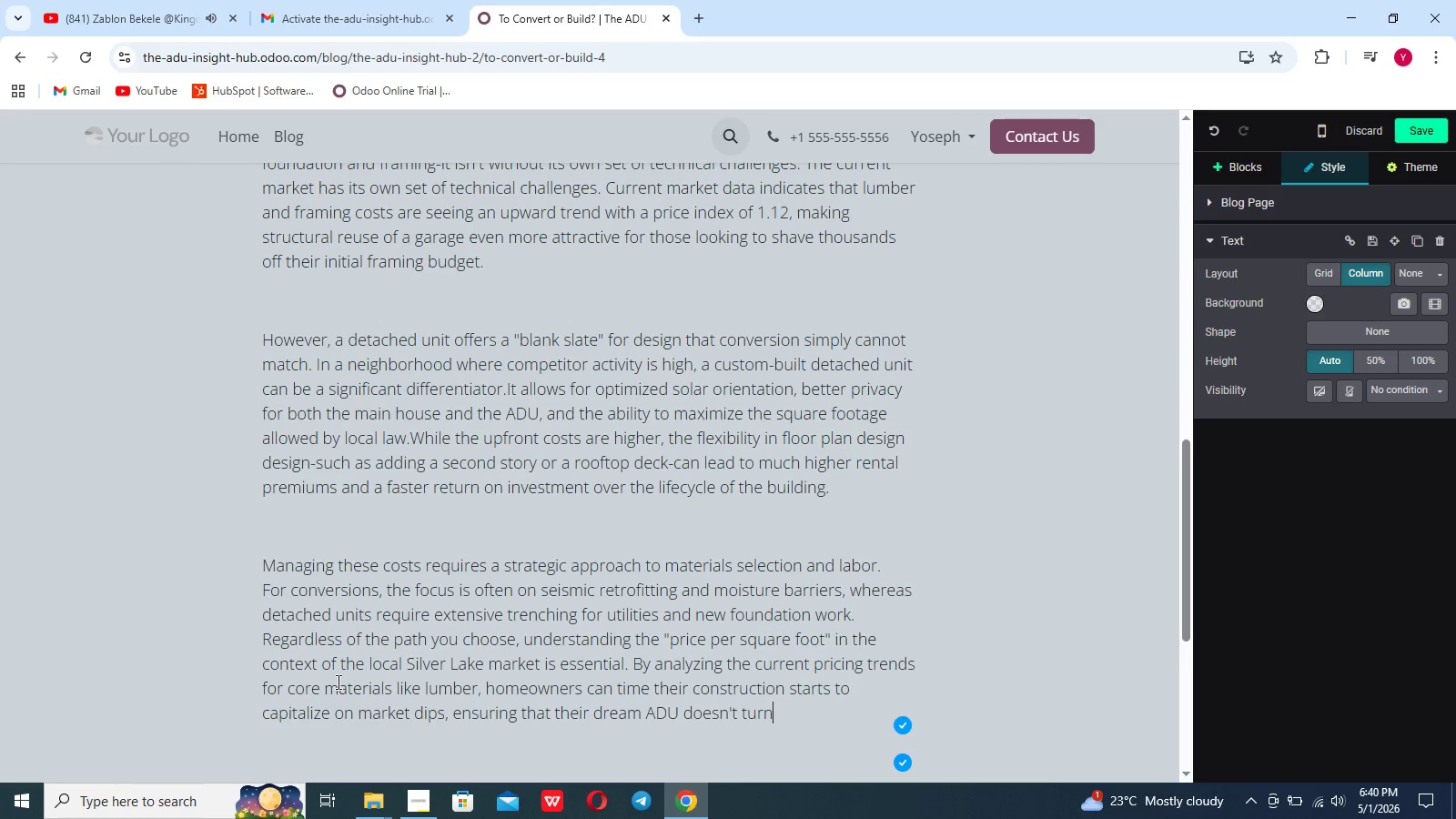 
type( into a financial burnden. ULTIMAte)
key(Backspace)
type(ely)
 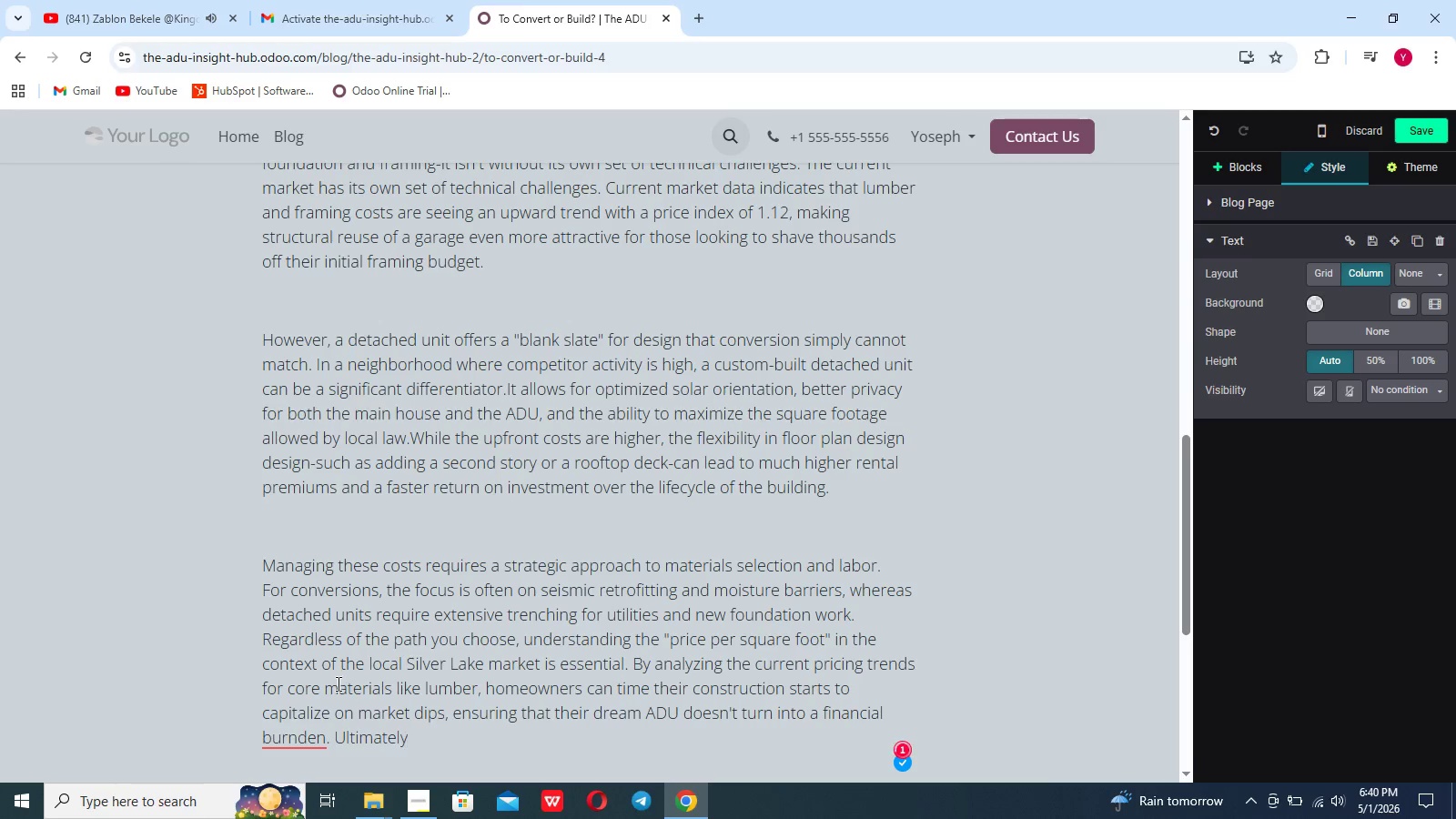 
left_click([309, 742])
 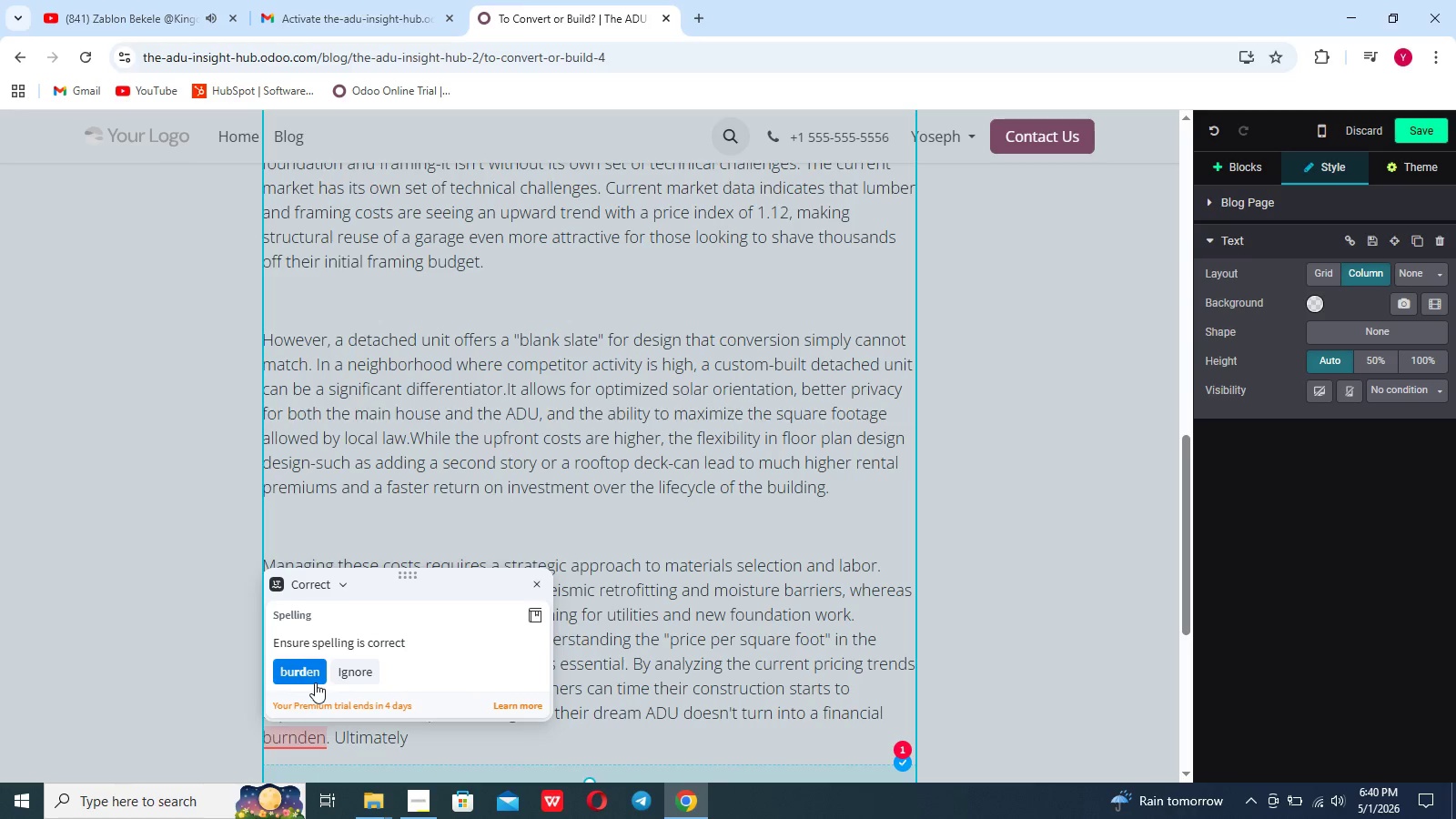 
left_click([315, 682])
 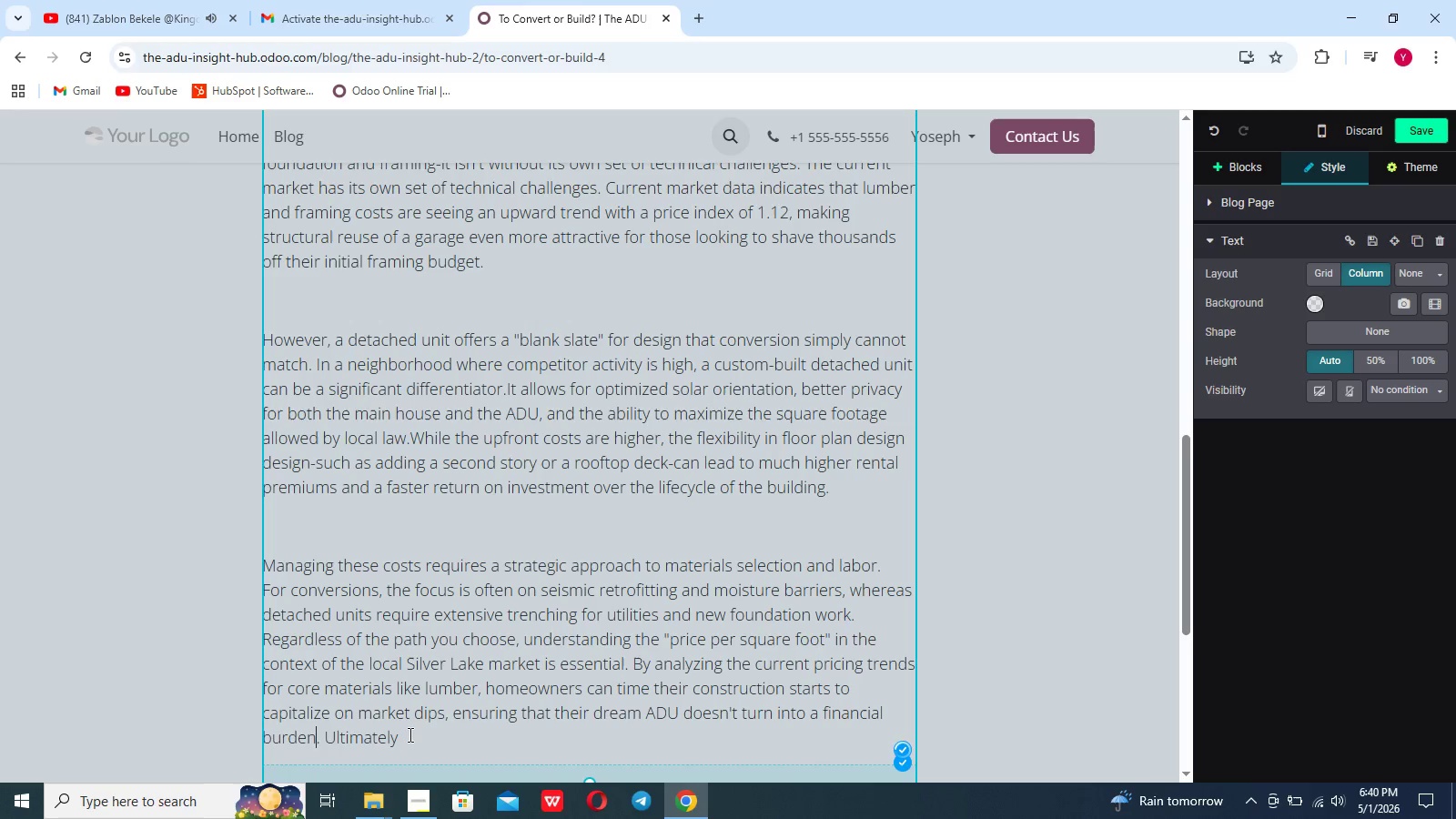 
left_click([409, 734])
 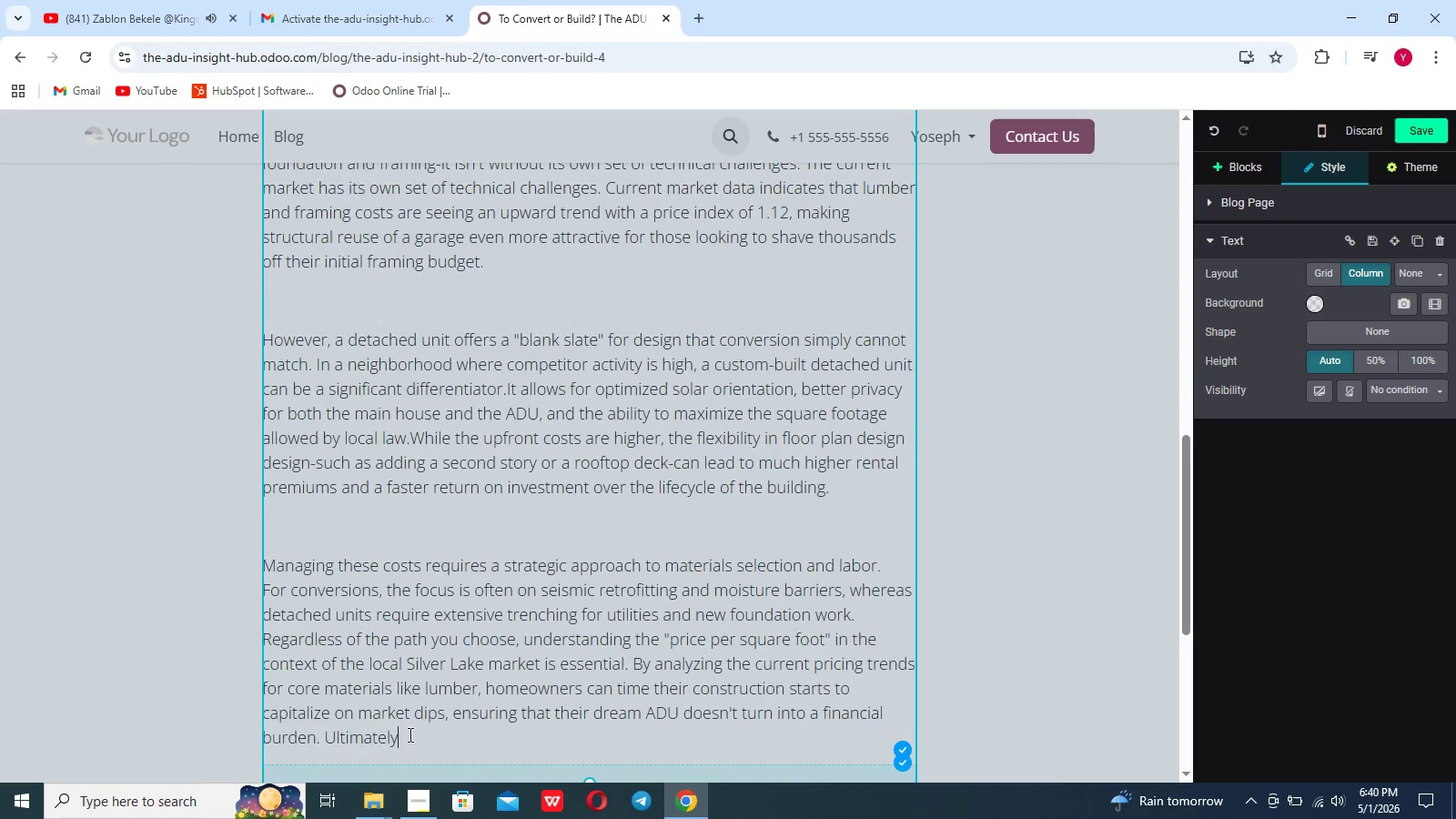 
wait(9.11)
 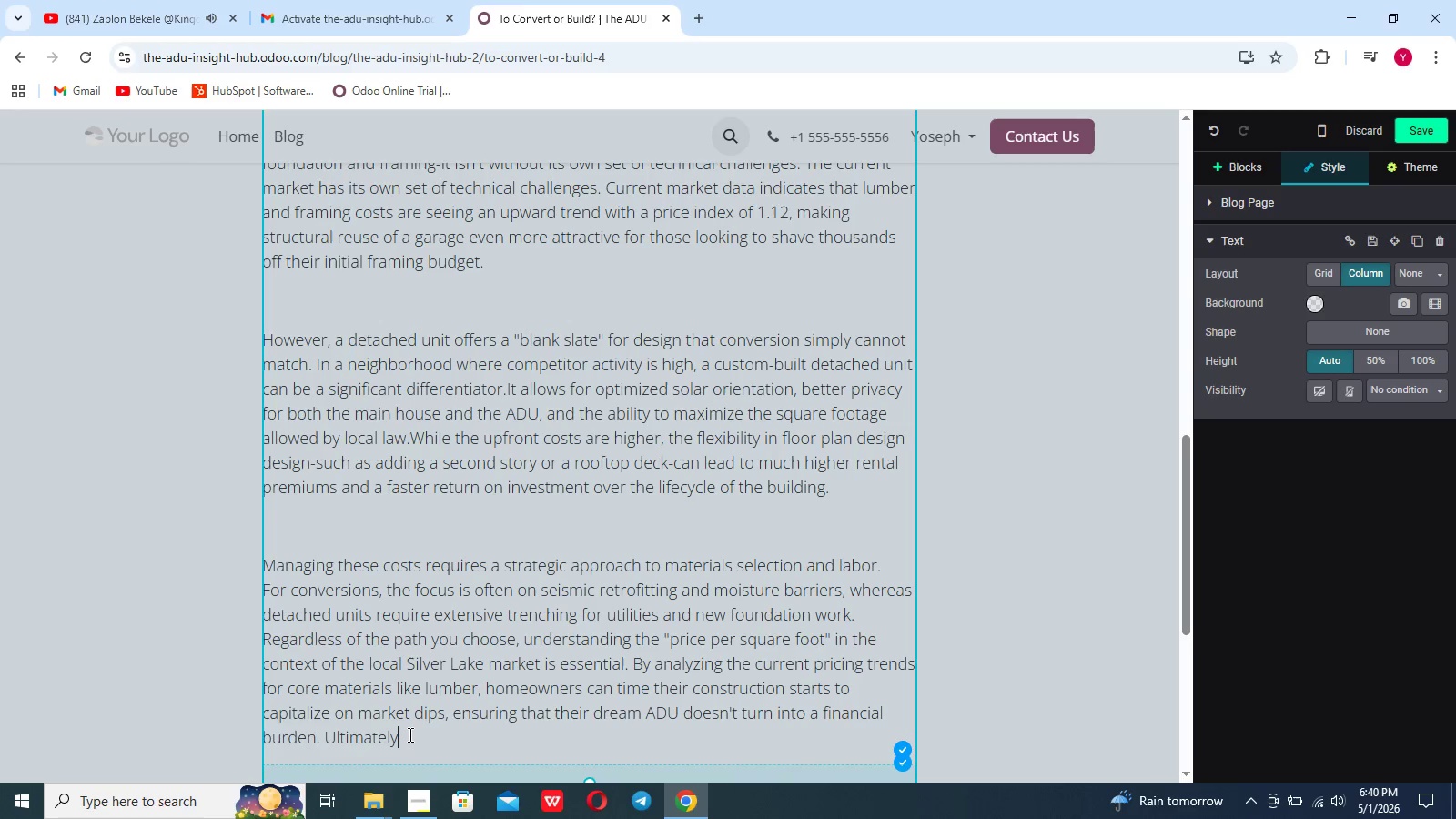 
type(/)
key(Backspace)
type(. )
key(Backspace)
key(Backspace)
type(, the choice between converting snd )
key(Backspace)
key(Backspace)
key(Backspace)
key(Backspace)
type(and building)
 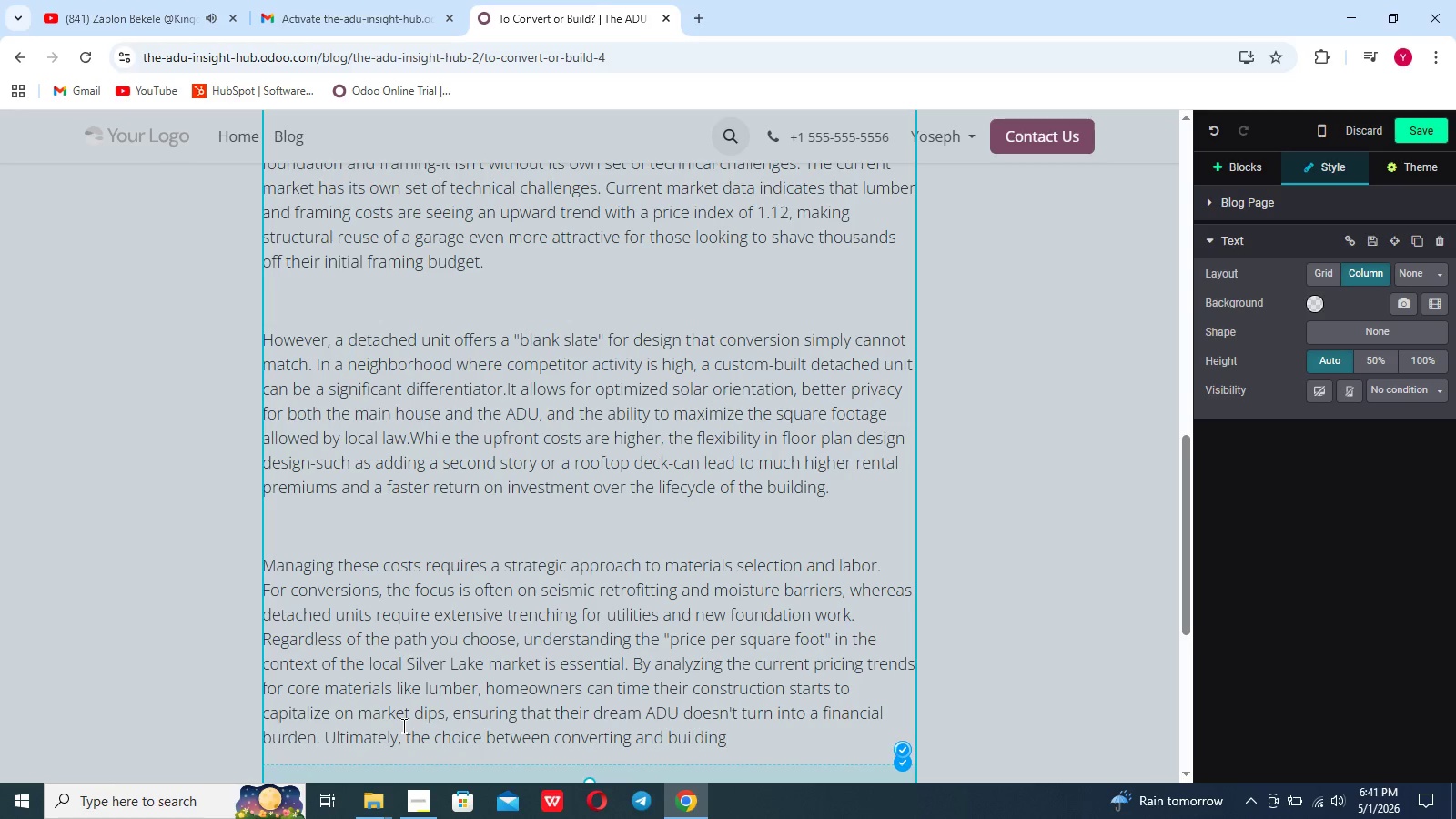 
type( fresh comes down )
 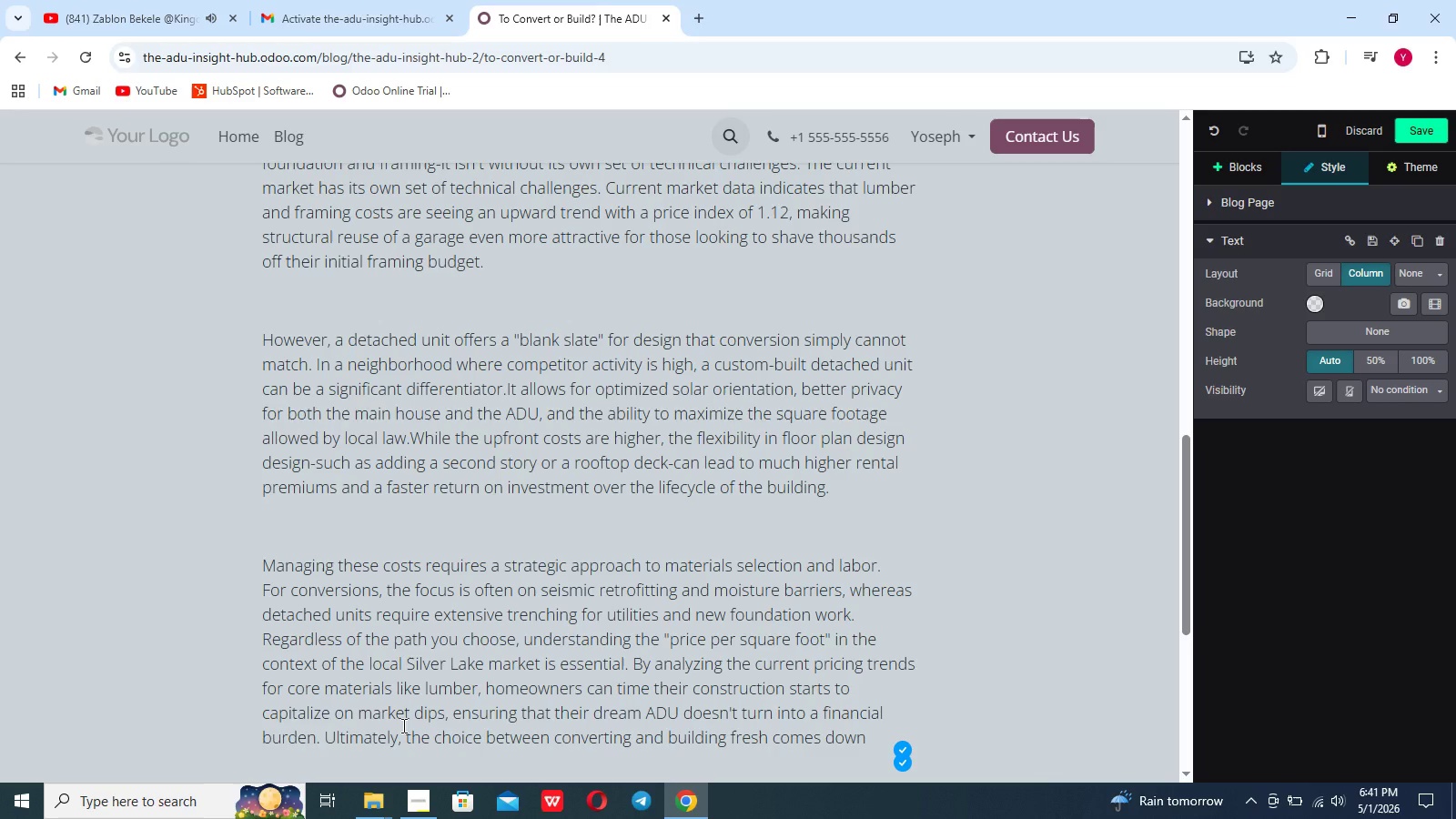 
type(to your long-term d)
key(Backspace)
type(goals)
 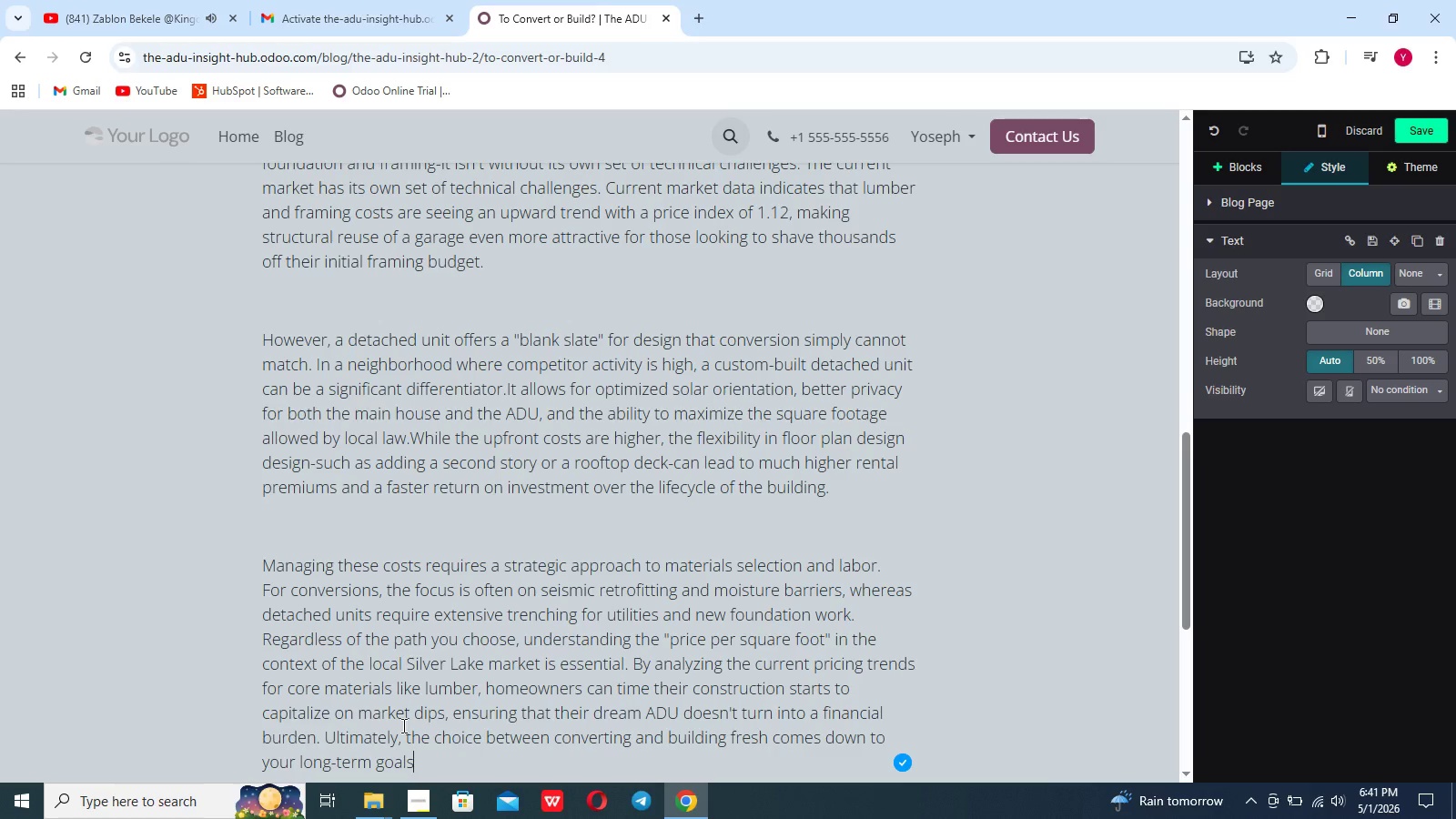 
wait(11.84)
 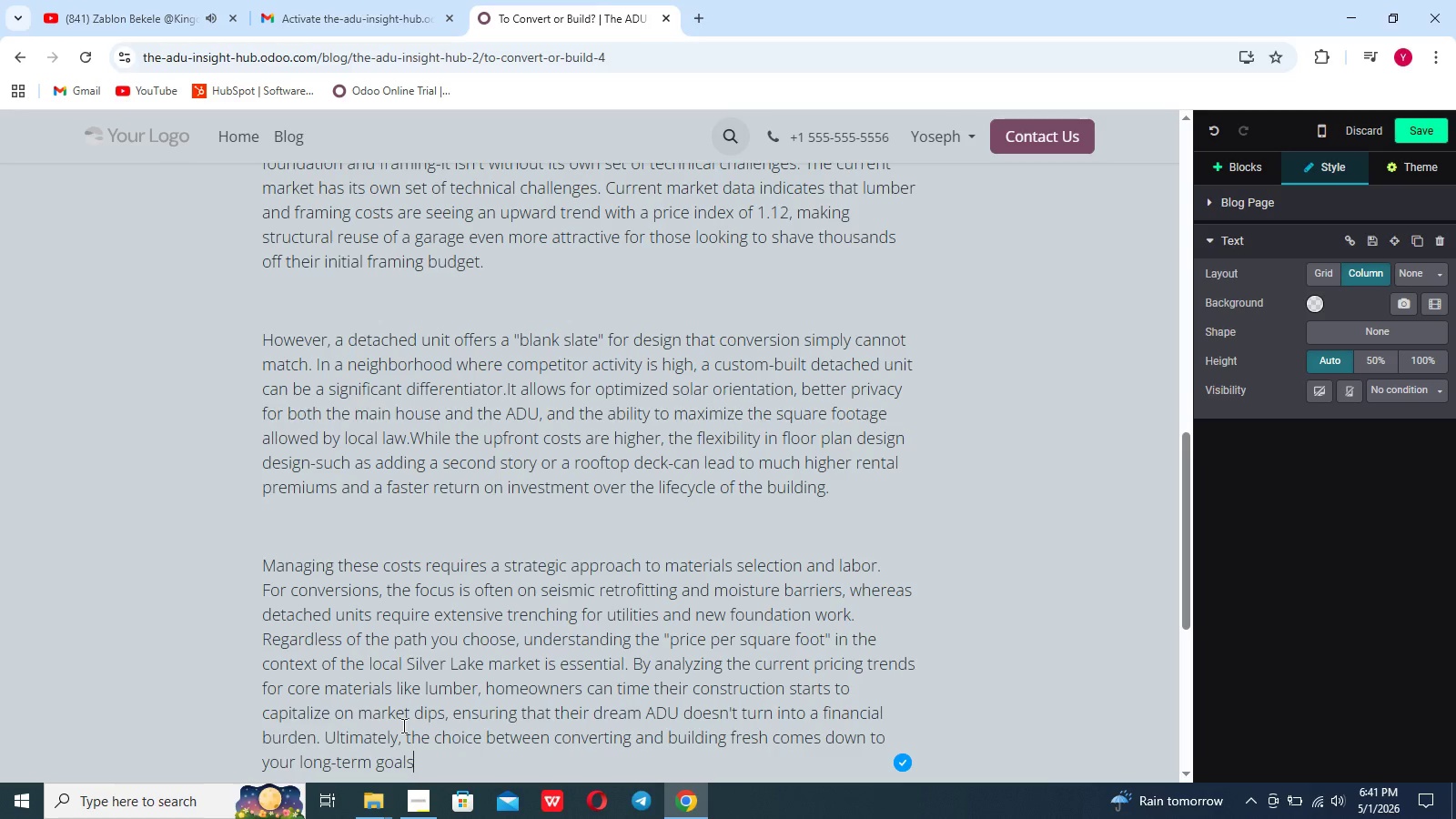 
key(Shift+ShiftLeft)
 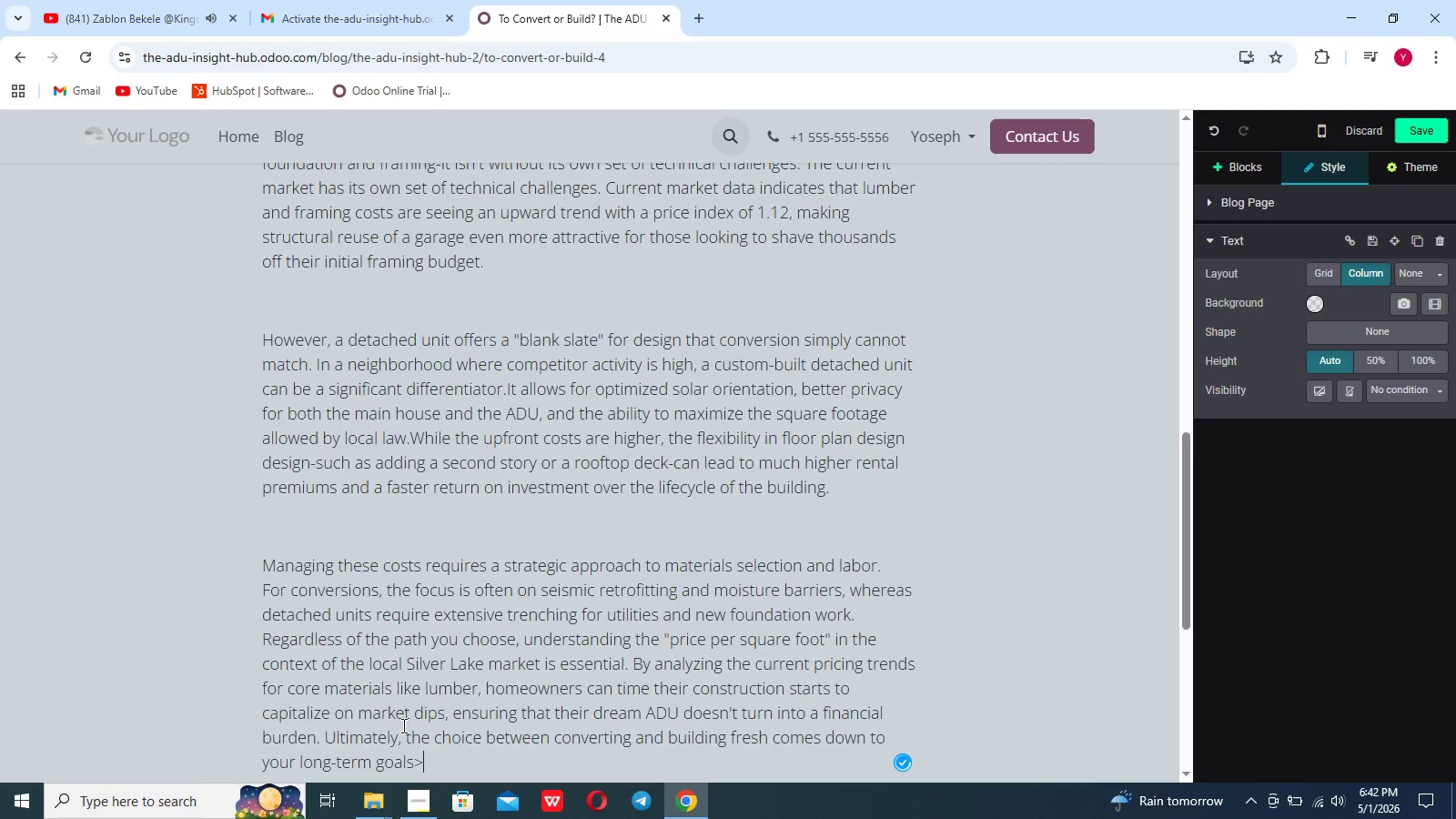 
key(Shift+Period)
 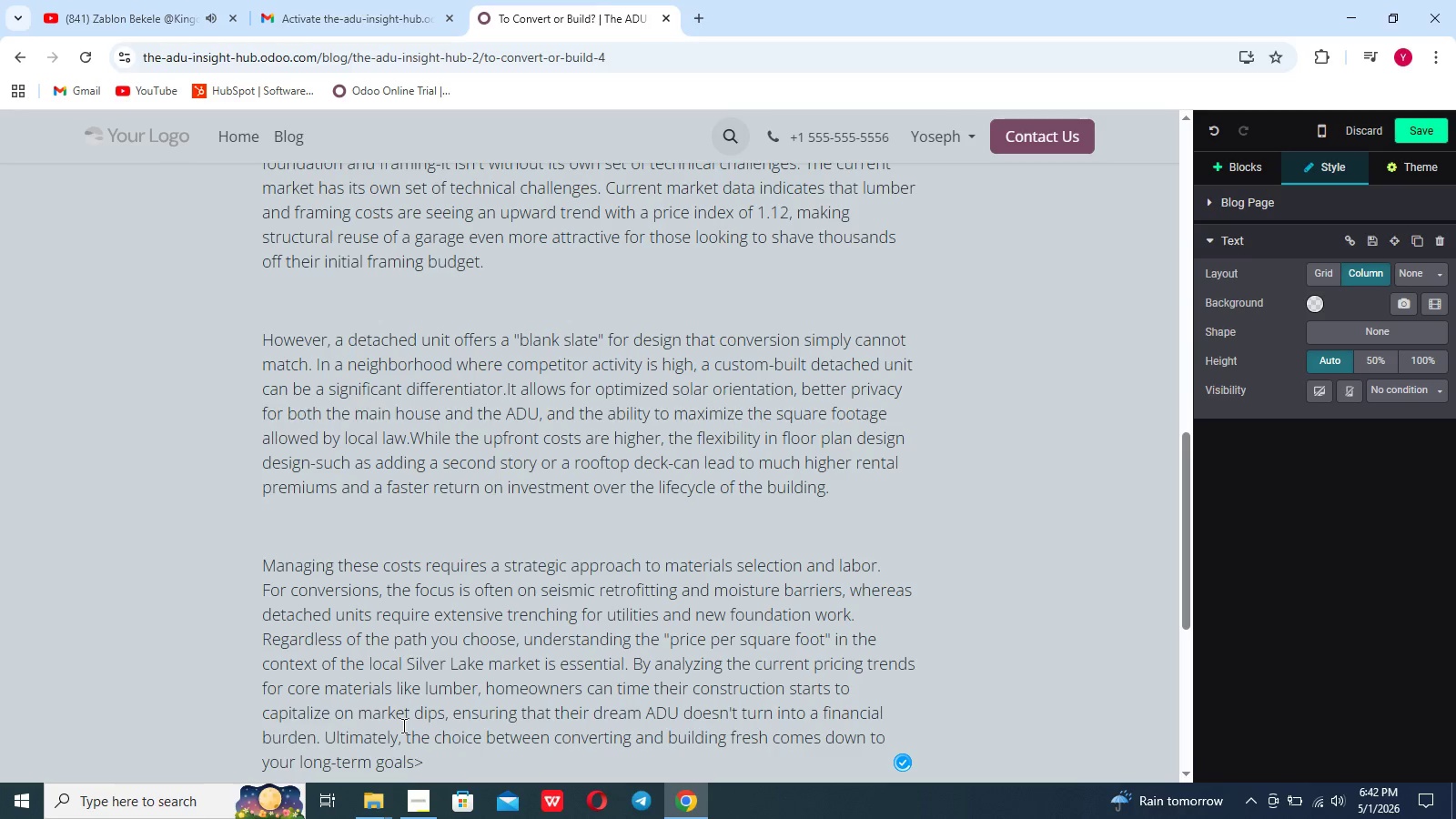 
key(Backspace)
 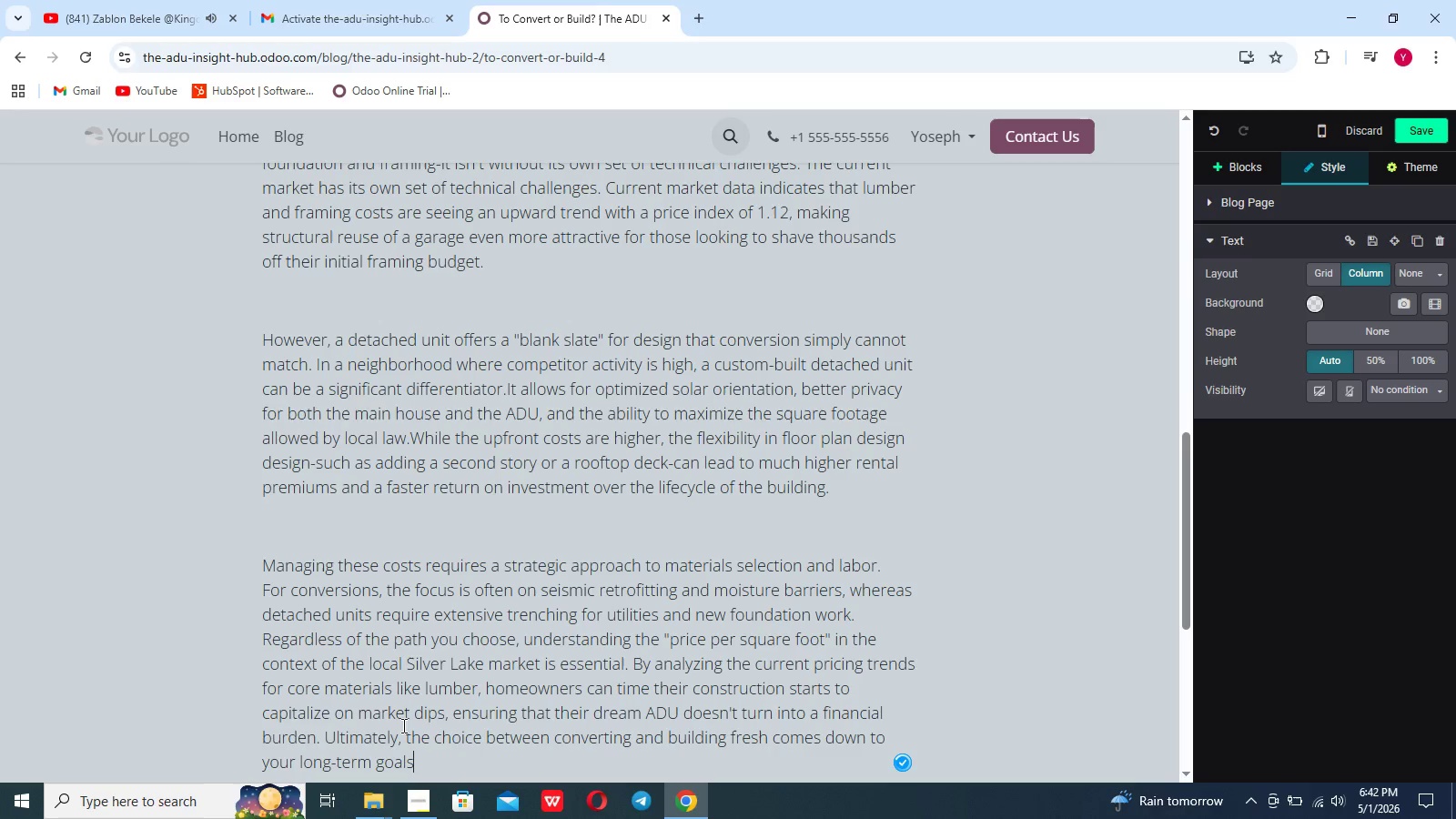 
key(Shift+Semicolon)
 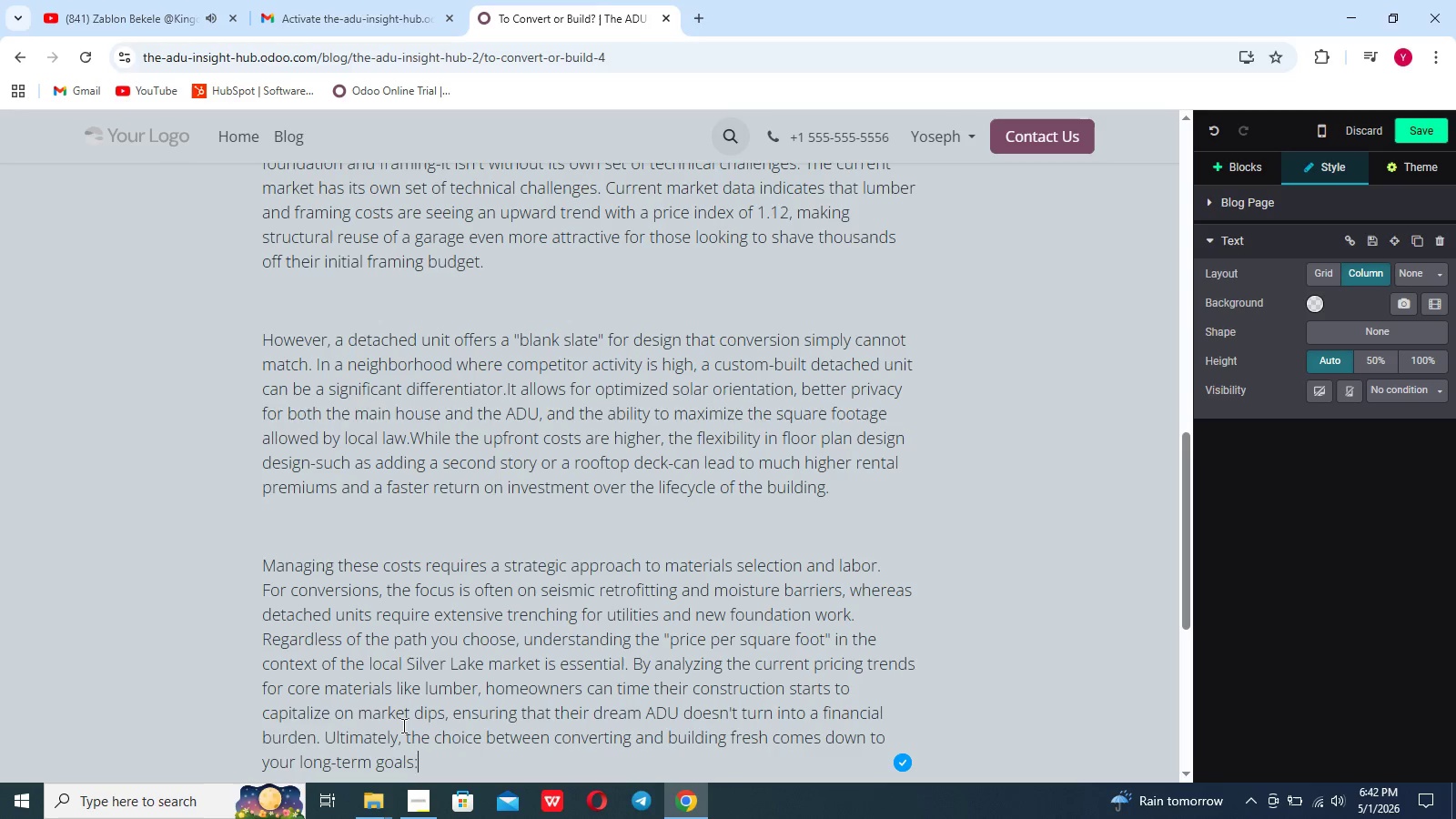 
type( are yu)
 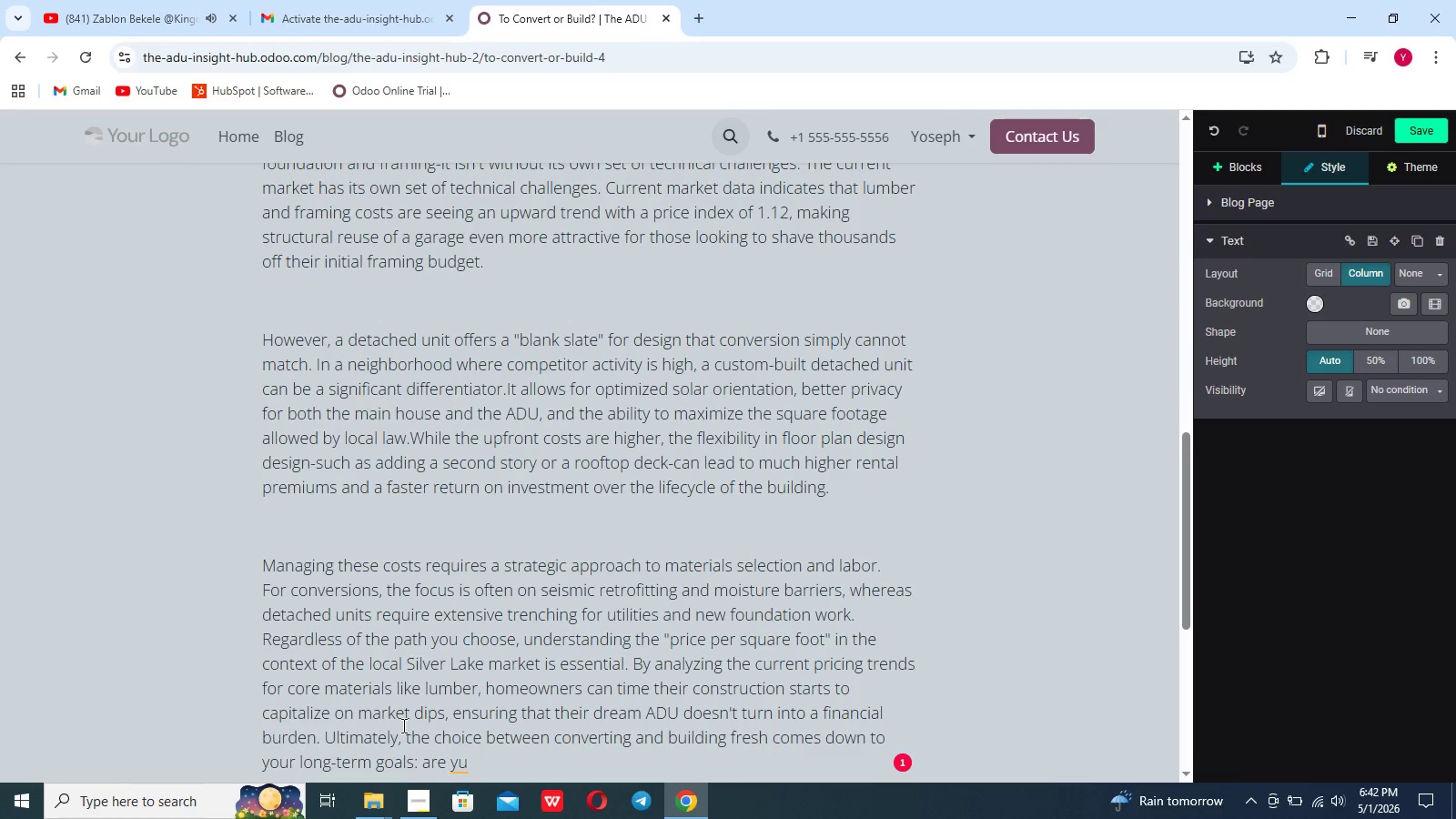 
wait(7.98)
 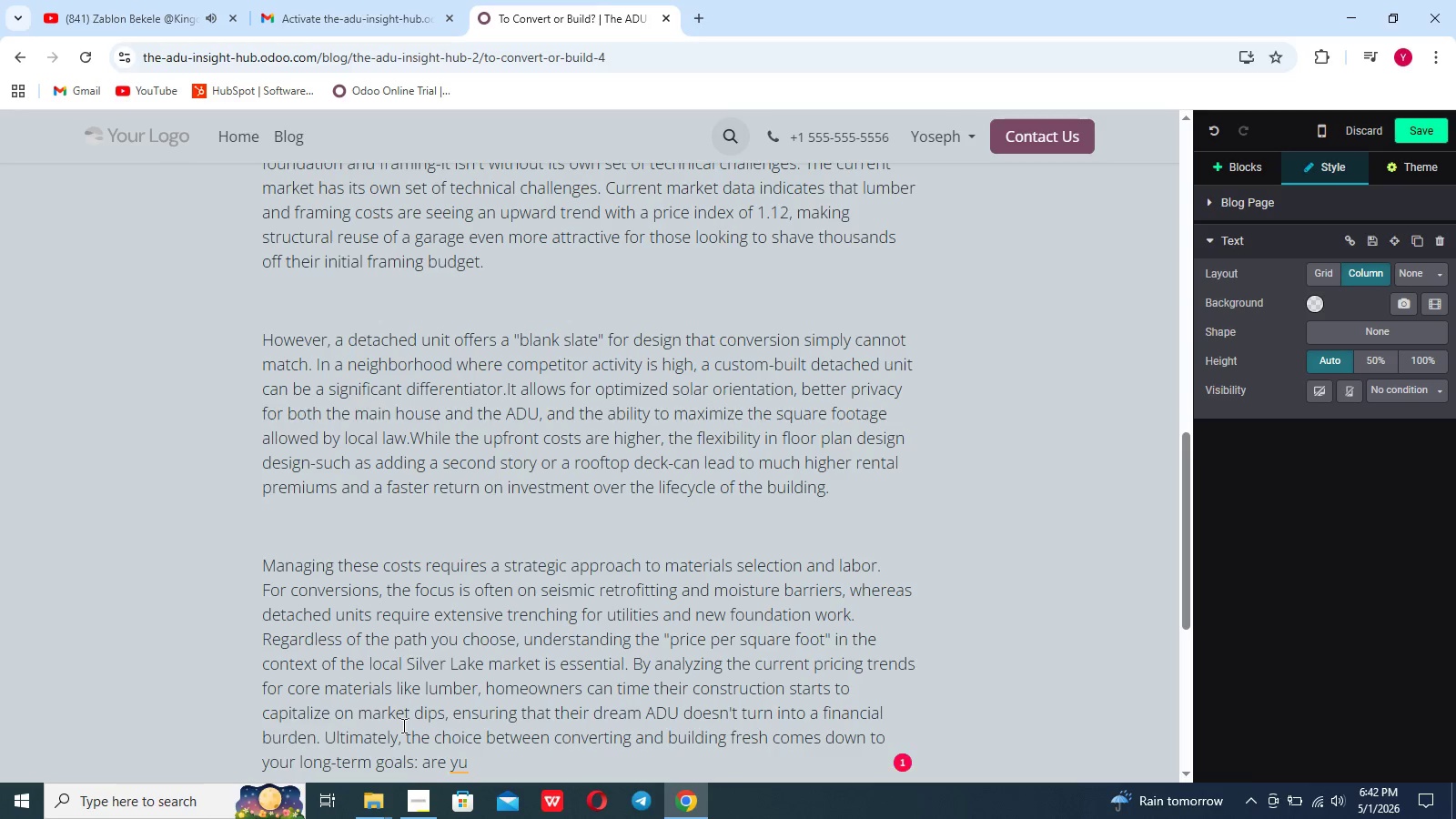 
key(Backspace)
type(ou looking for a quick, cost effective addito)
key(Backspace)
type(ion , or a bespoke archtectural ststement that reflect)
key(Backspace)
key(Backspace)
key(Backspace)
key(Backspace)
key(Backspace)
type(defines)
 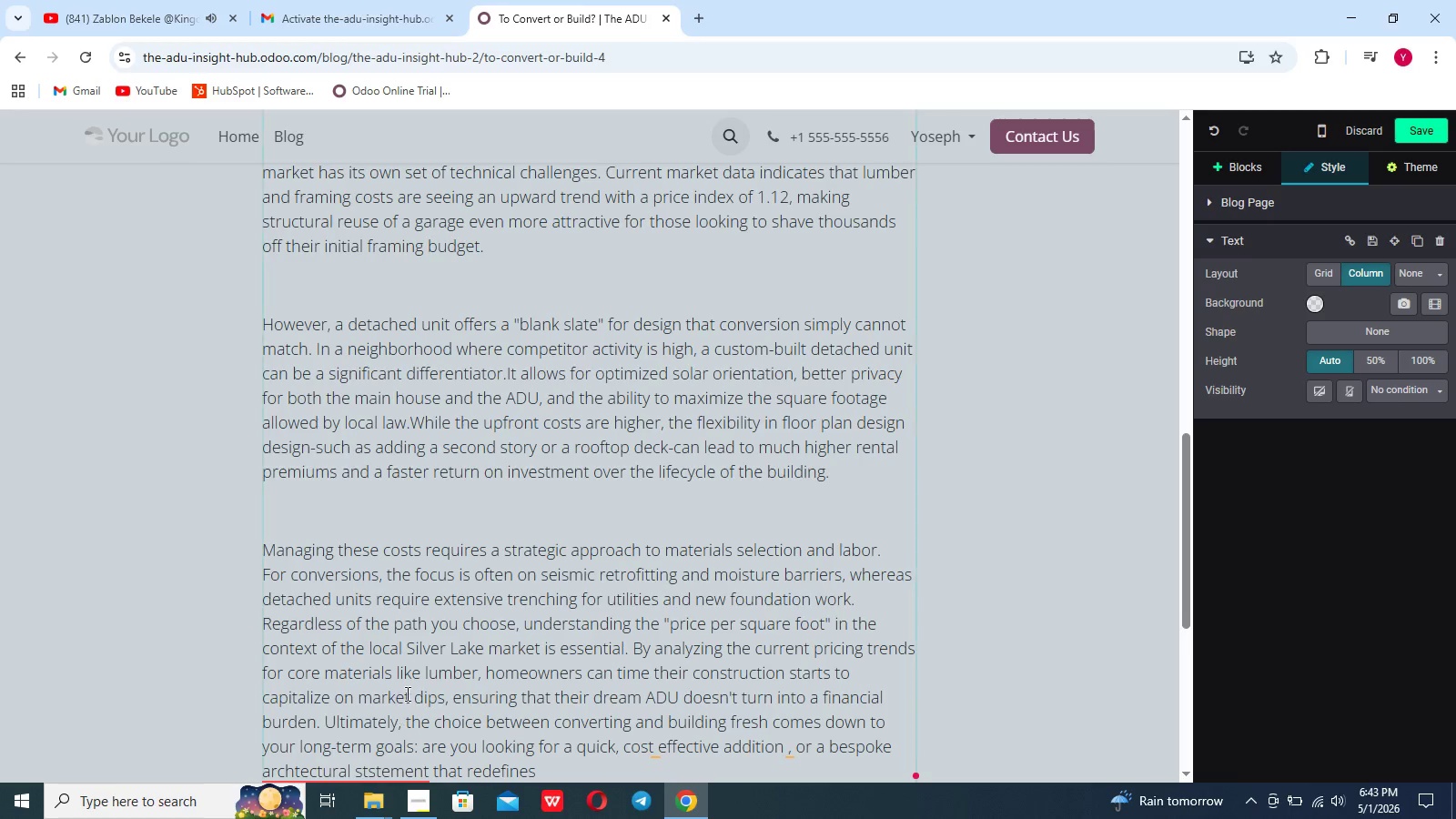 
left_click([431, 706])
 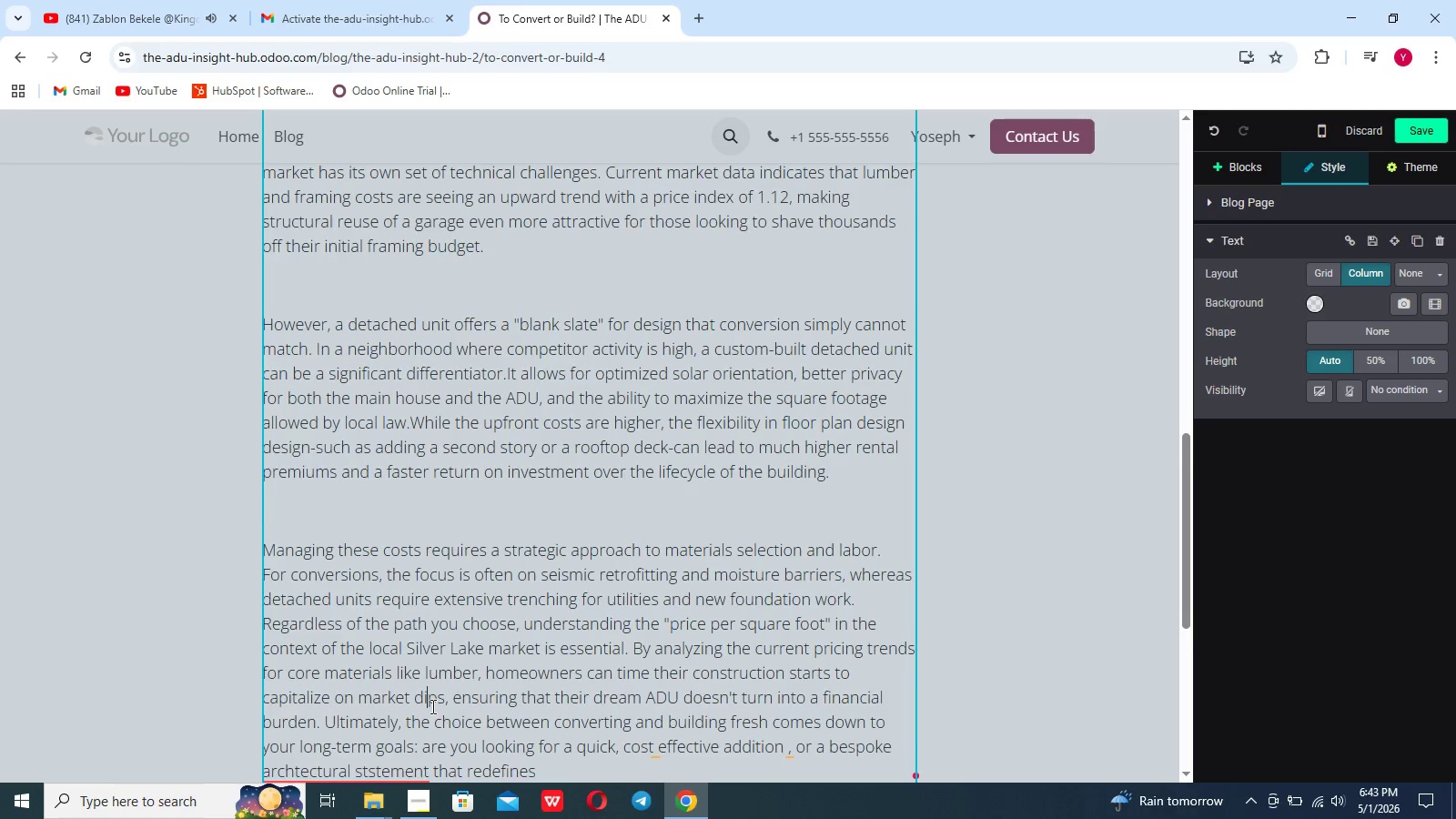 
scroll: coordinate [431, 706], scroll_direction: down, amount: 9.0
 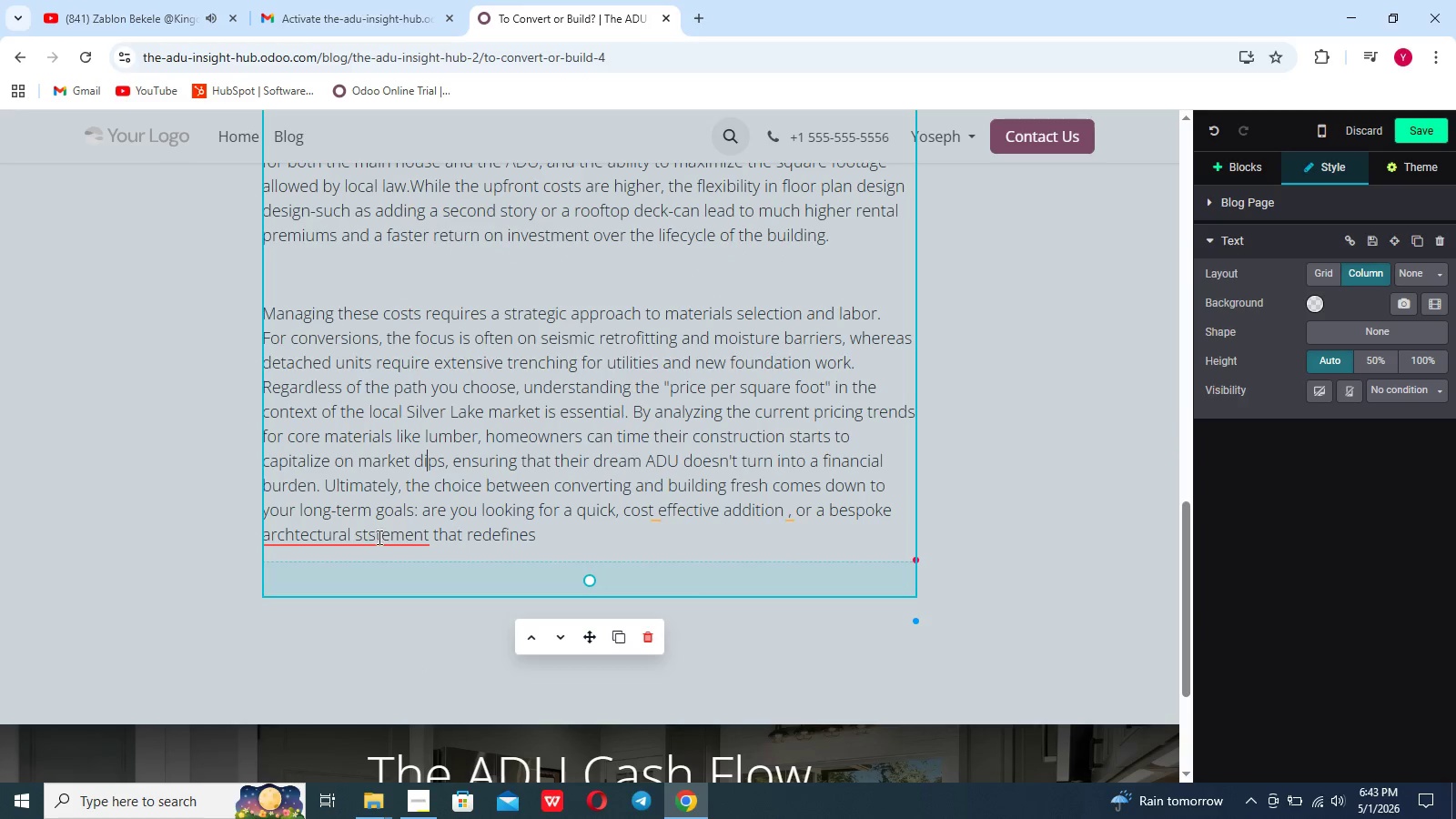 
left_click([376, 542])
 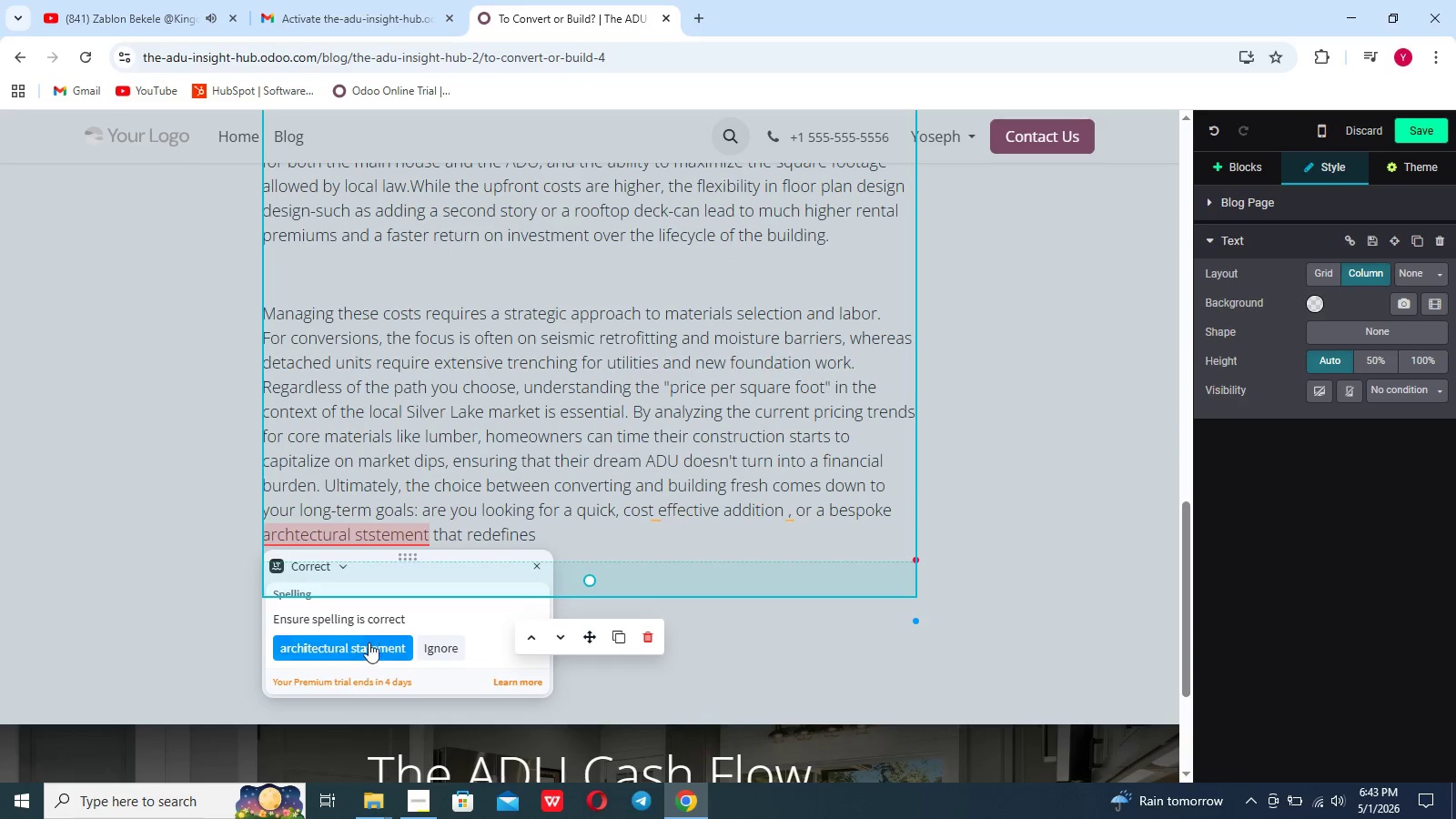 
left_click([368, 645])
 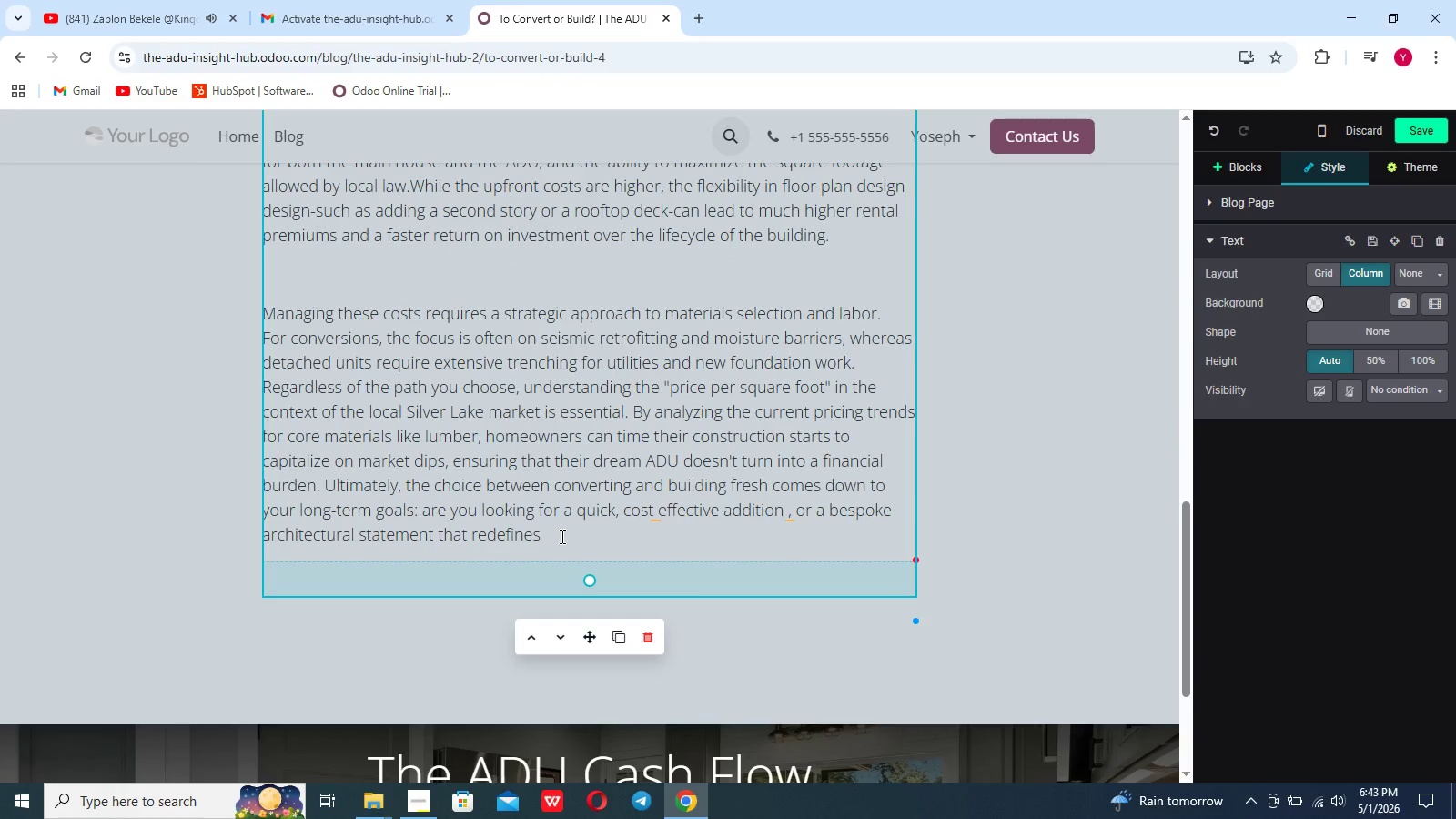 
left_click([561, 536])
 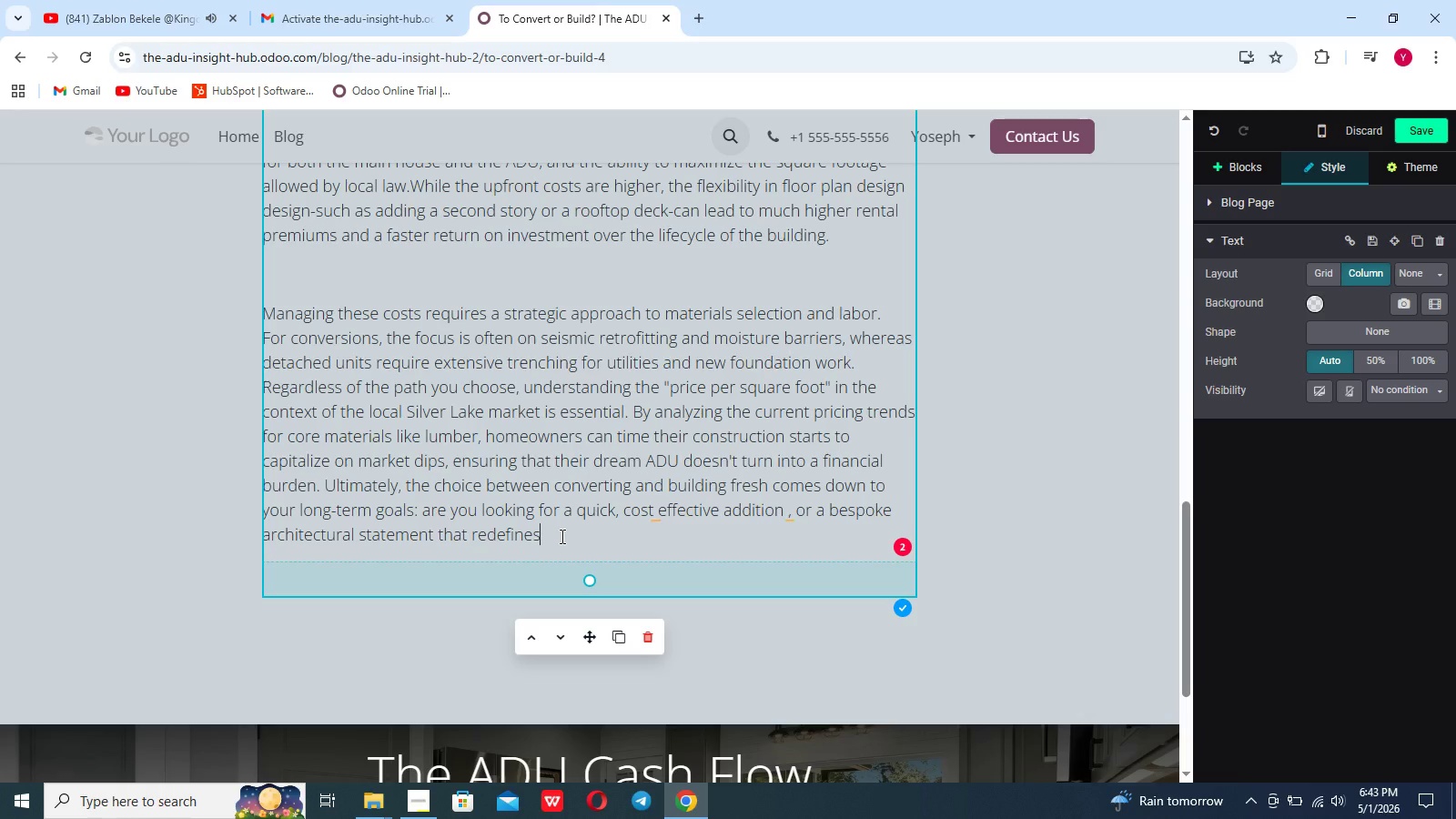 
wait(5.73)
 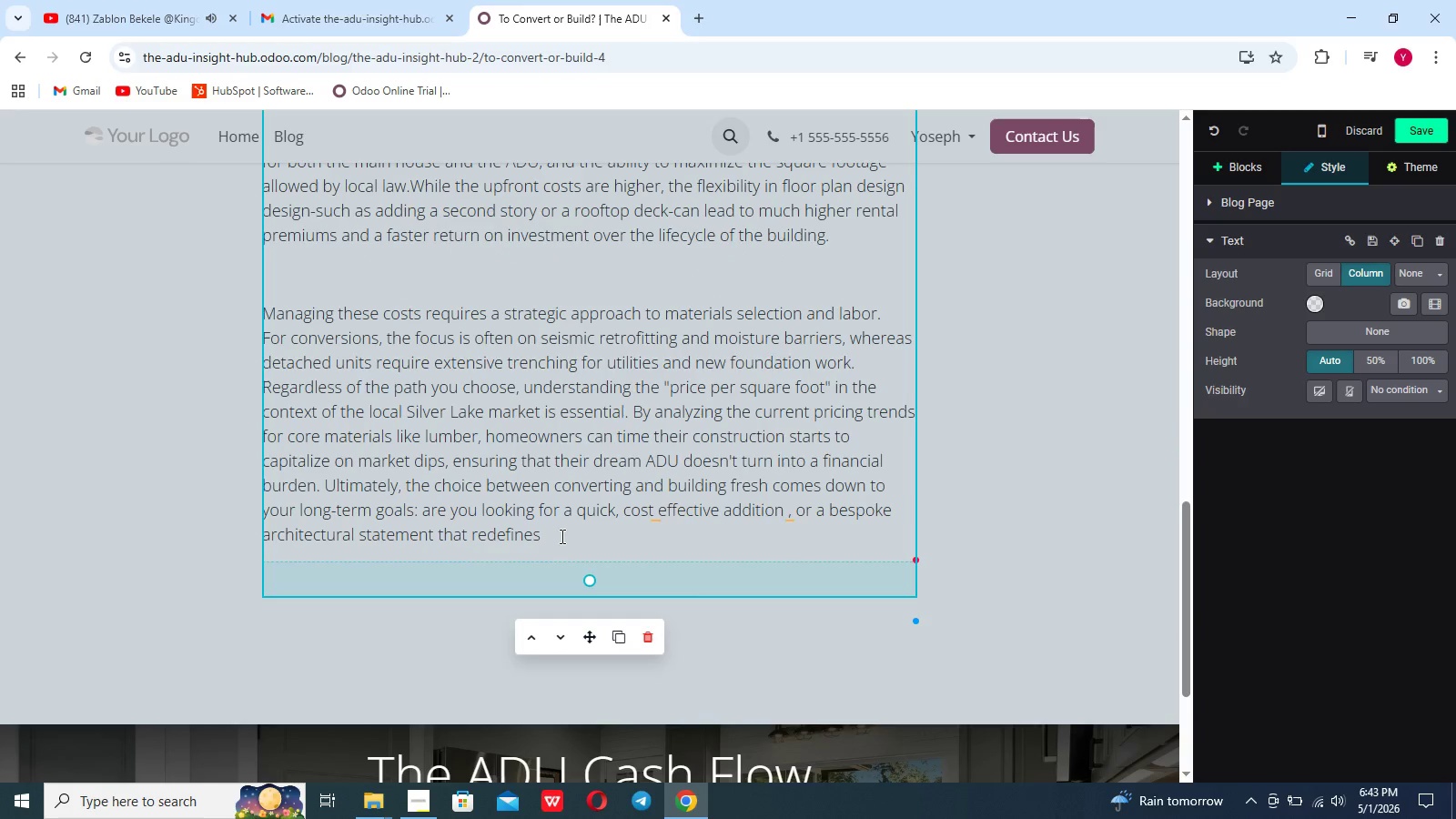 
type( your property and maximizes your land )
key(Backspace)
type('d)
key(Backspace)
type(s potential)